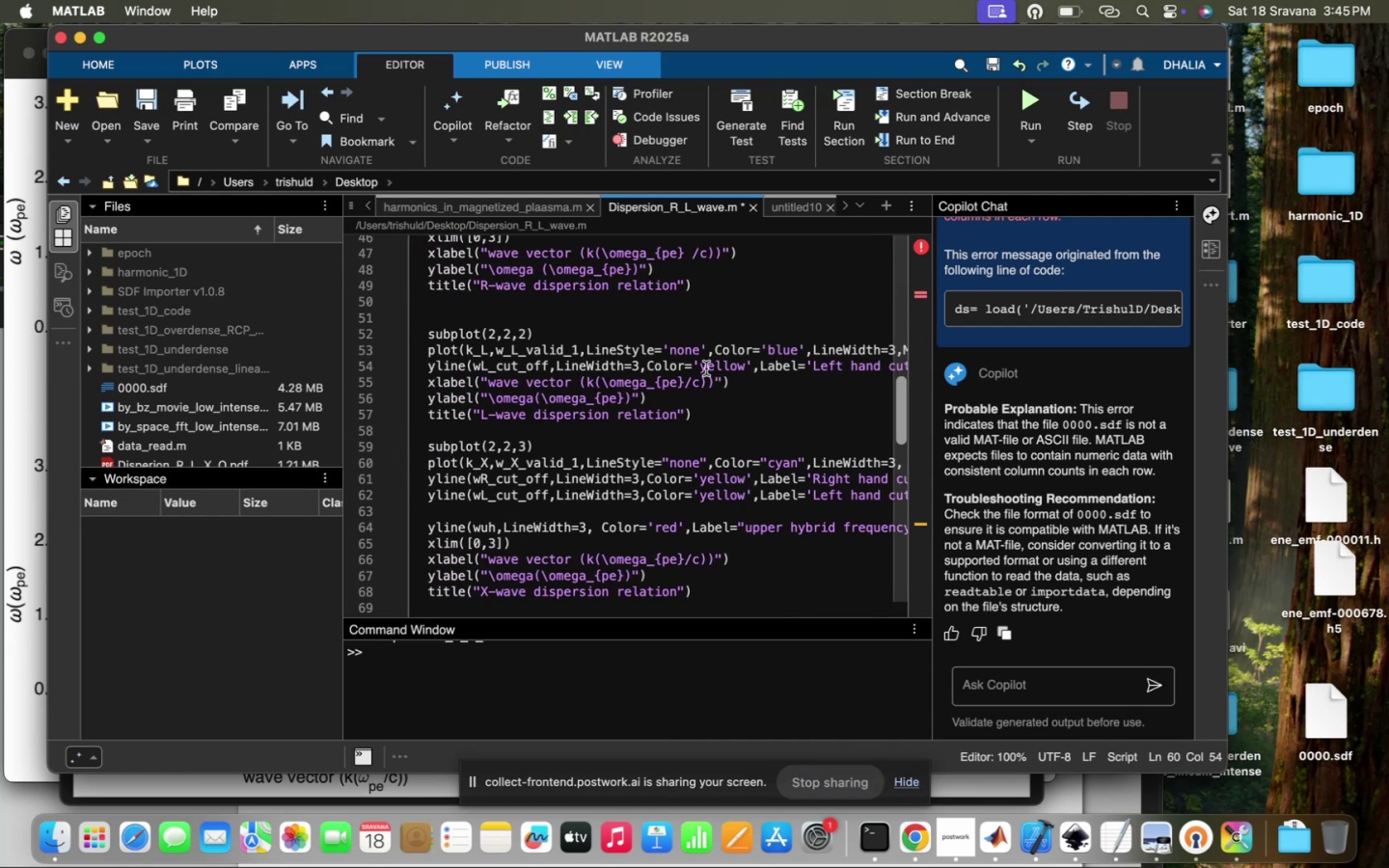 
left_click_drag(start_coordinate=[749, 367], to_coordinate=[698, 368])
 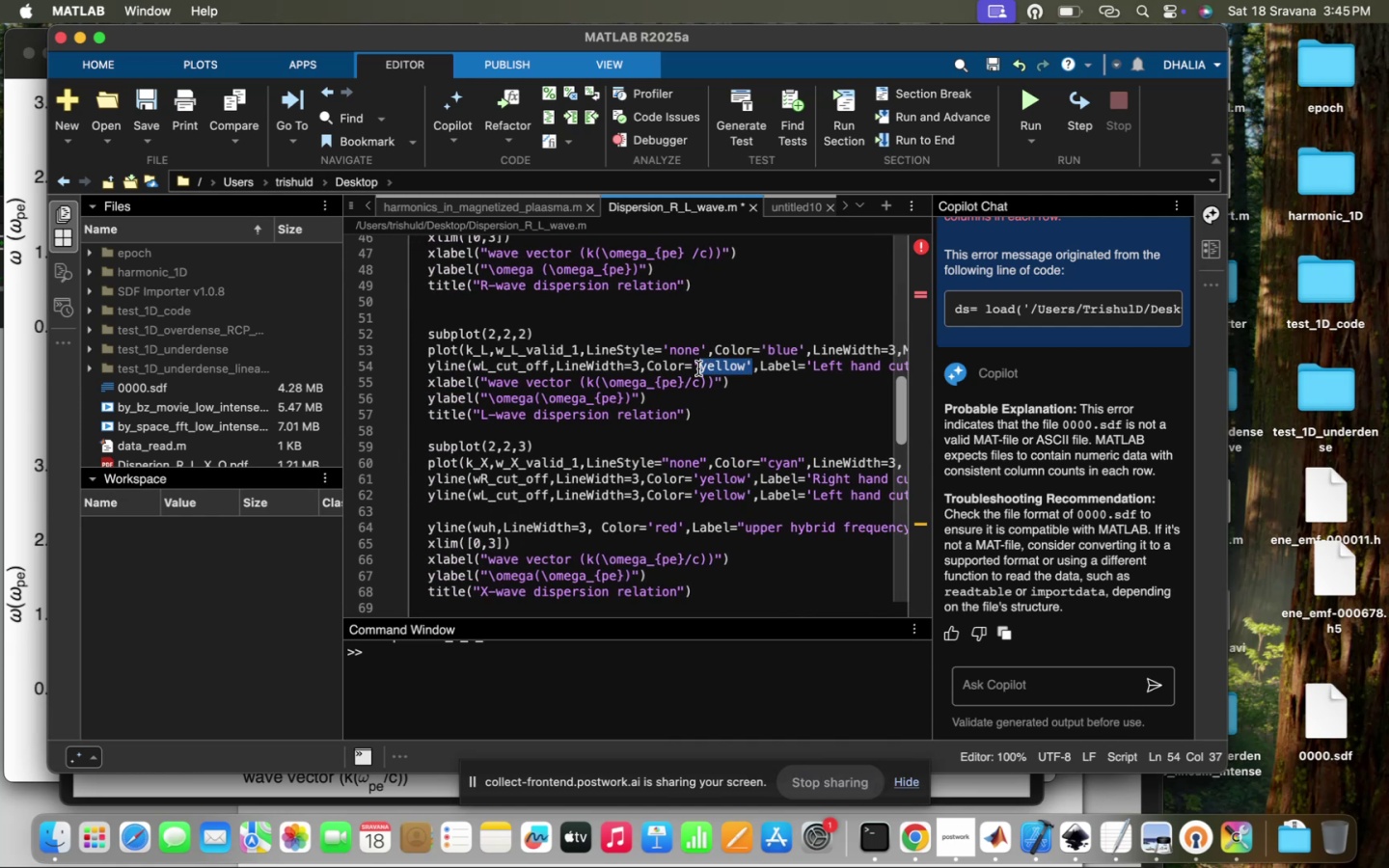 
type(greengreen)
 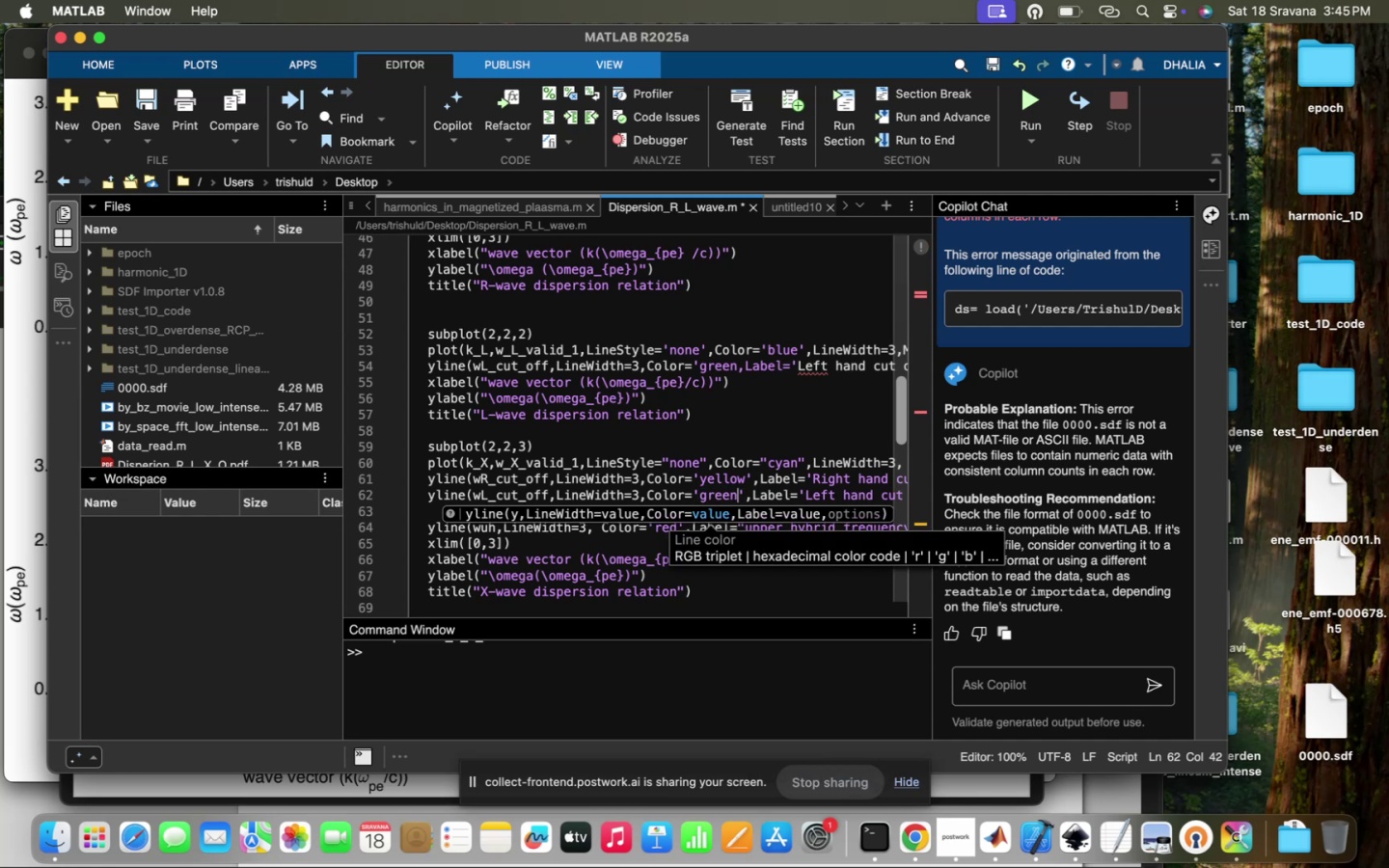 
left_click_drag(start_coordinate=[744, 495], to_coordinate=[696, 494])
 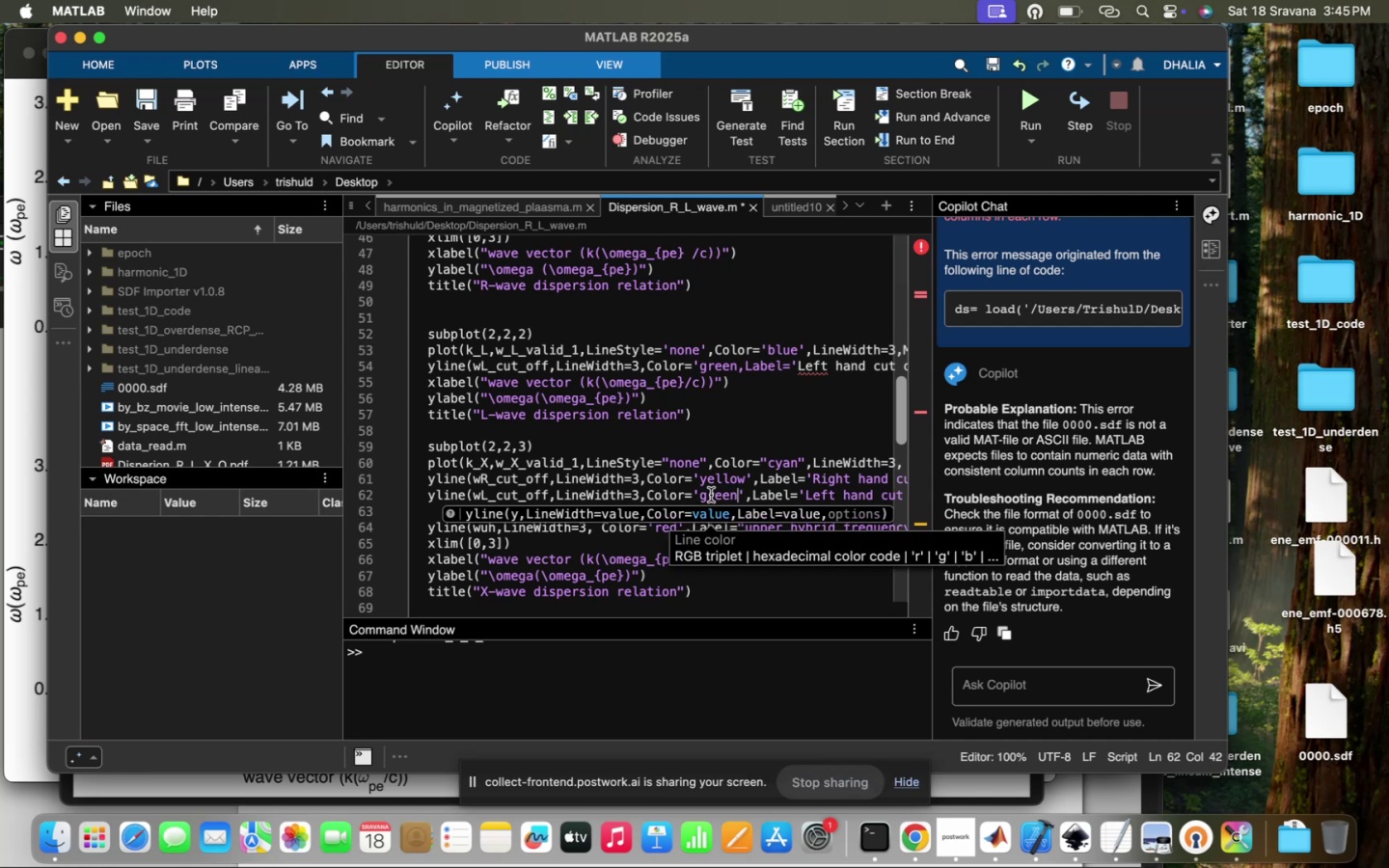 
left_click([737, 460])
 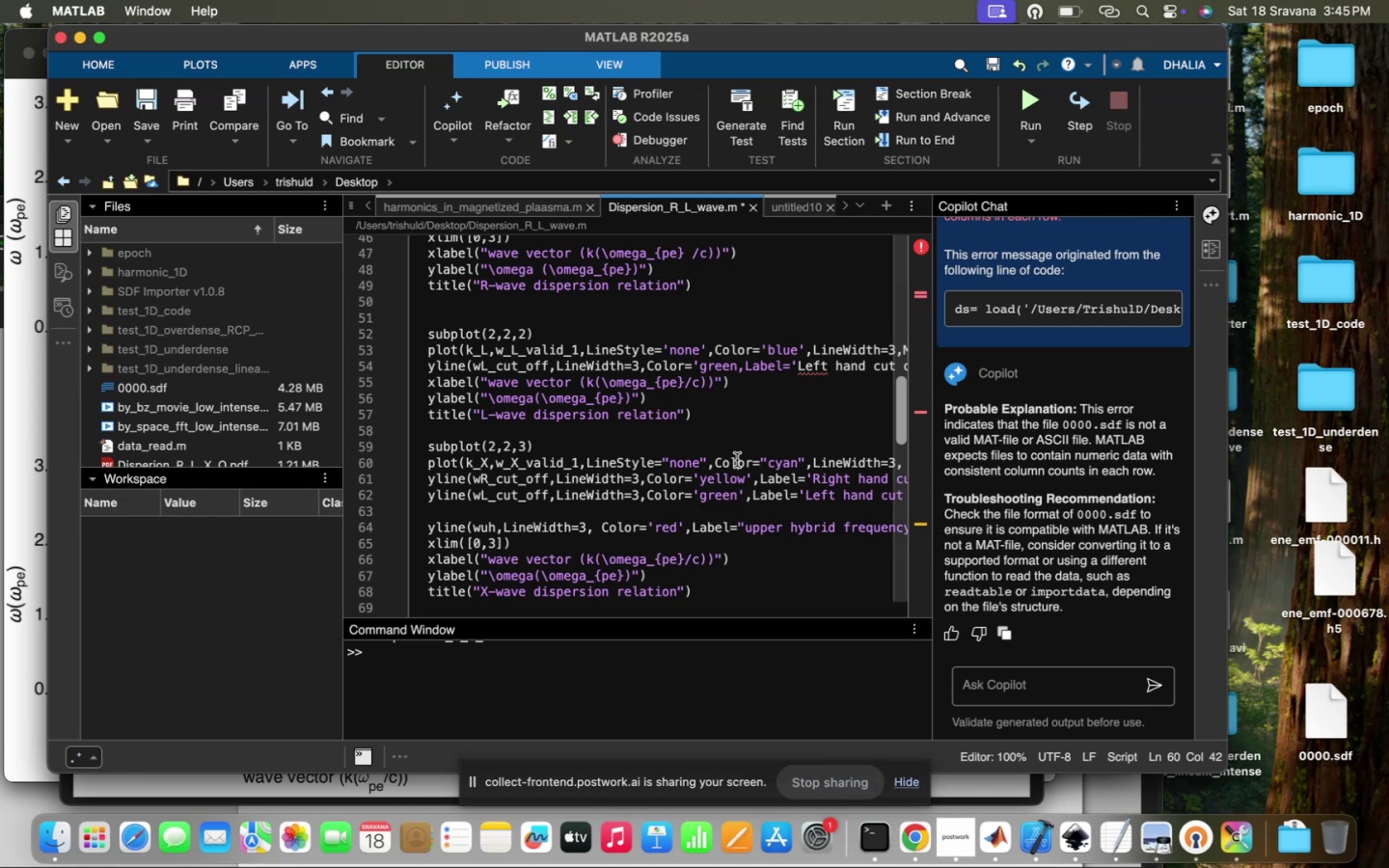 
scroll: coordinate [737, 460], scroll_direction: down, amount: 6.0
 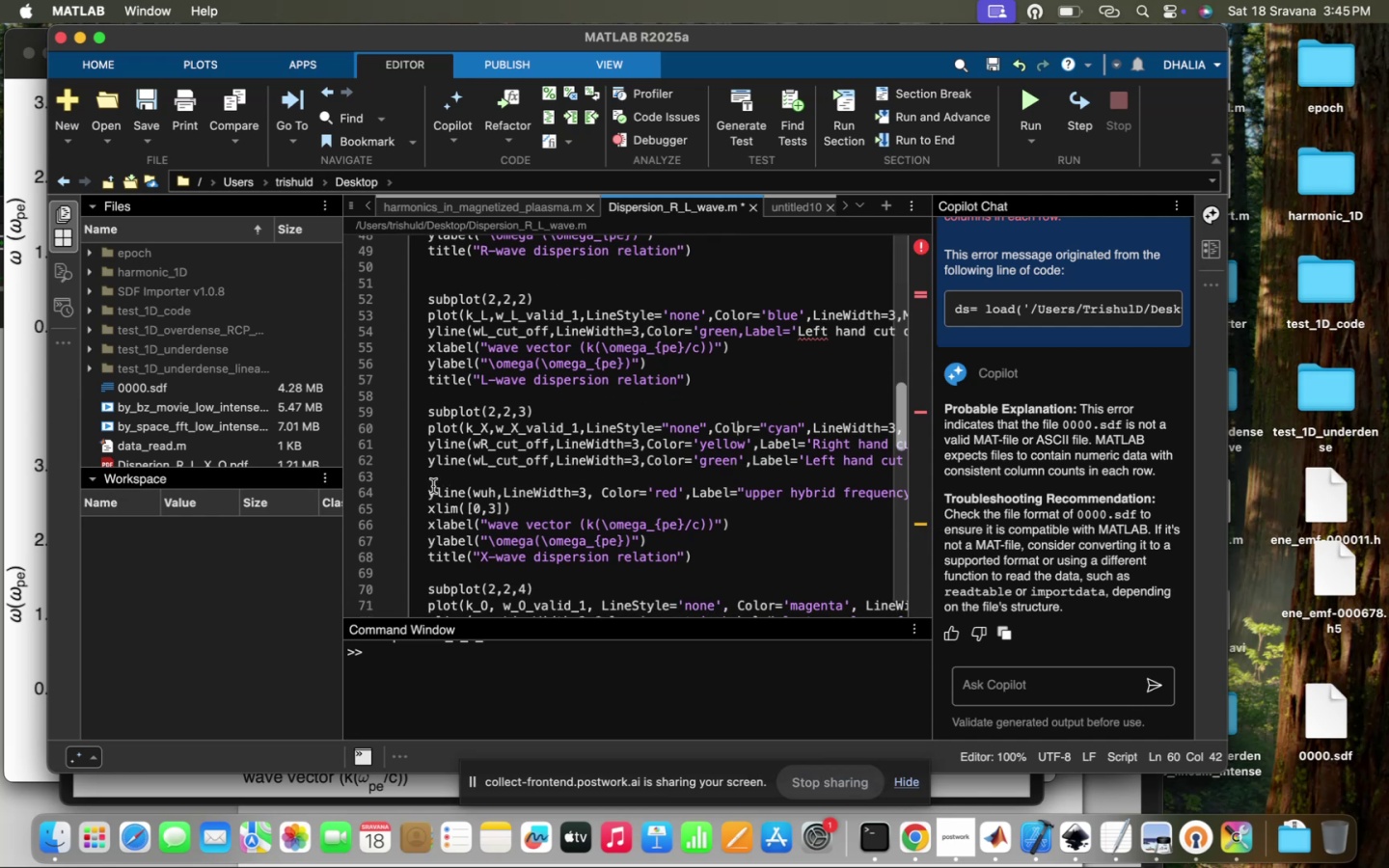 
key(Backspace)
 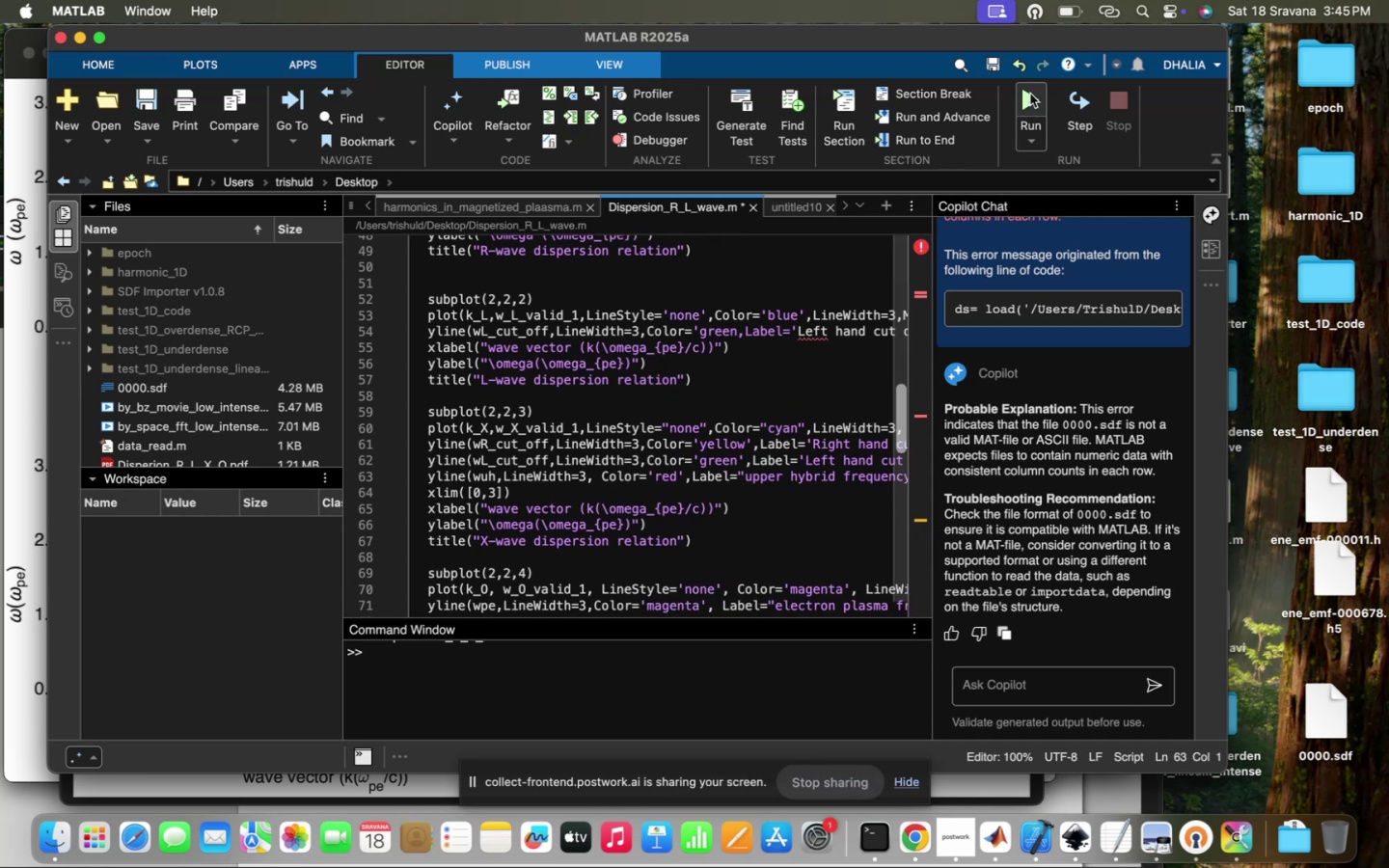 
left_click([1003, 97])
 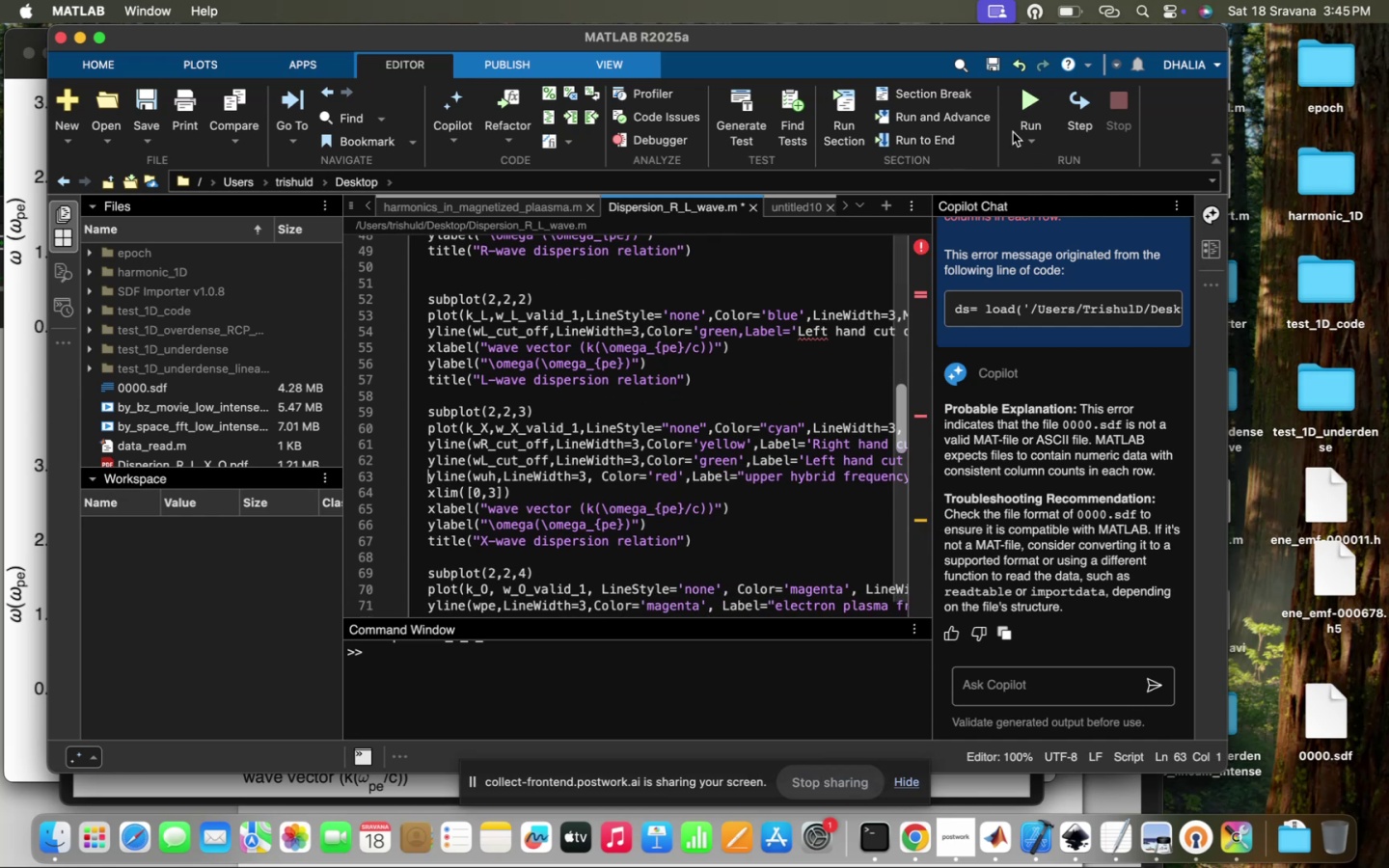 
left_click([1020, 103])
 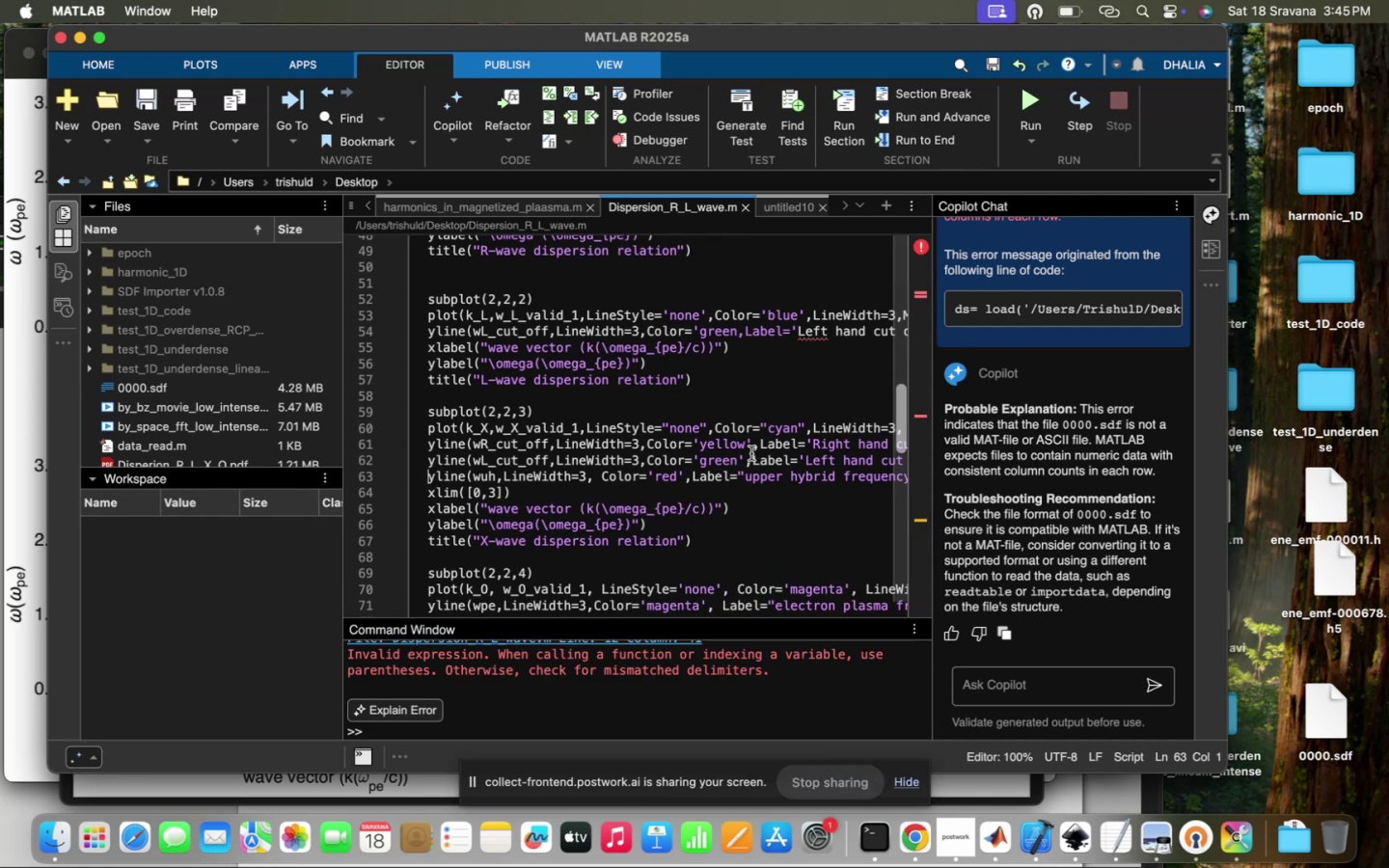 
scroll: coordinate [561, 725], scroll_direction: up, amount: 6.0
 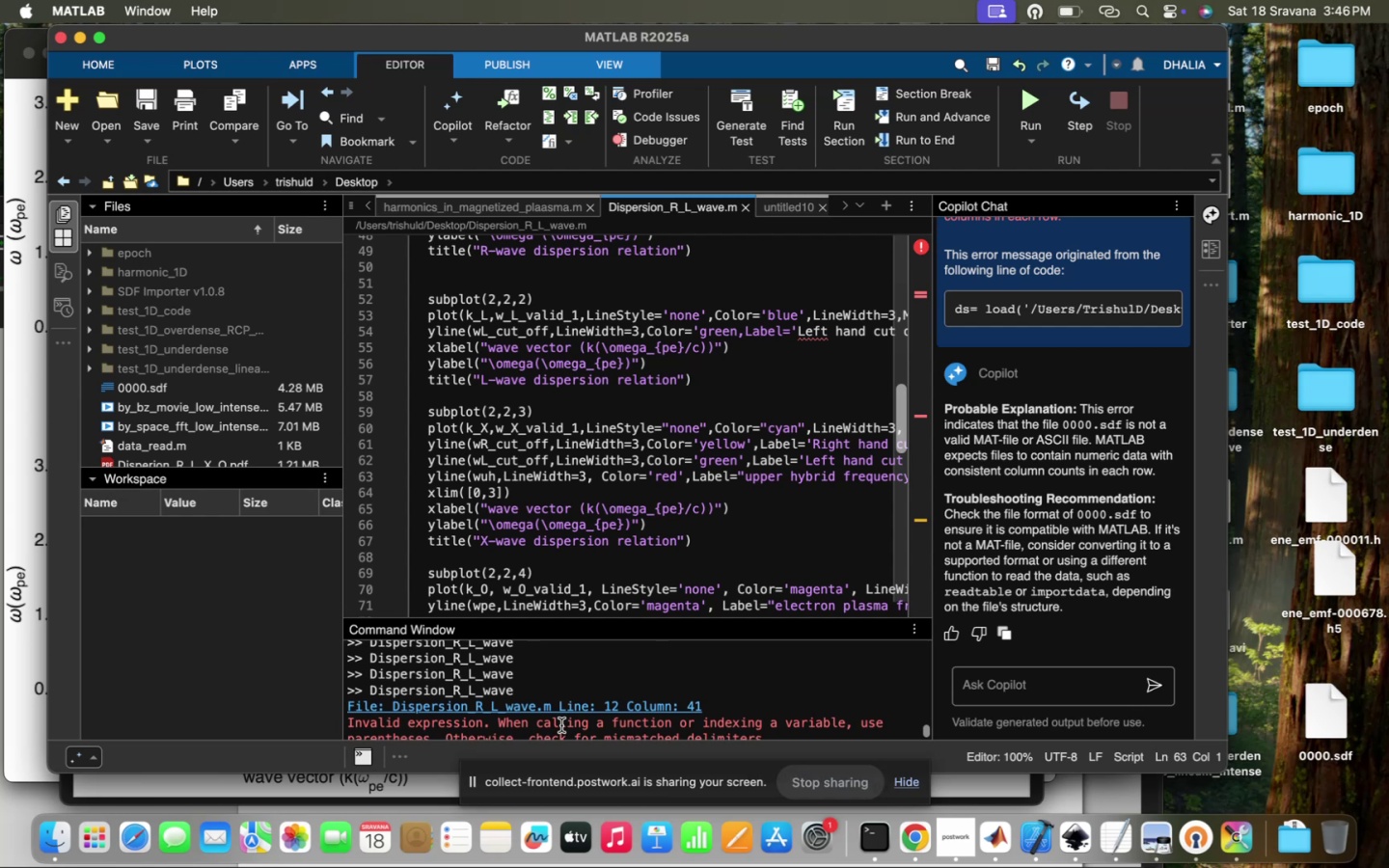 
scroll: coordinate [561, 725], scroll_direction: down, amount: 5.0
 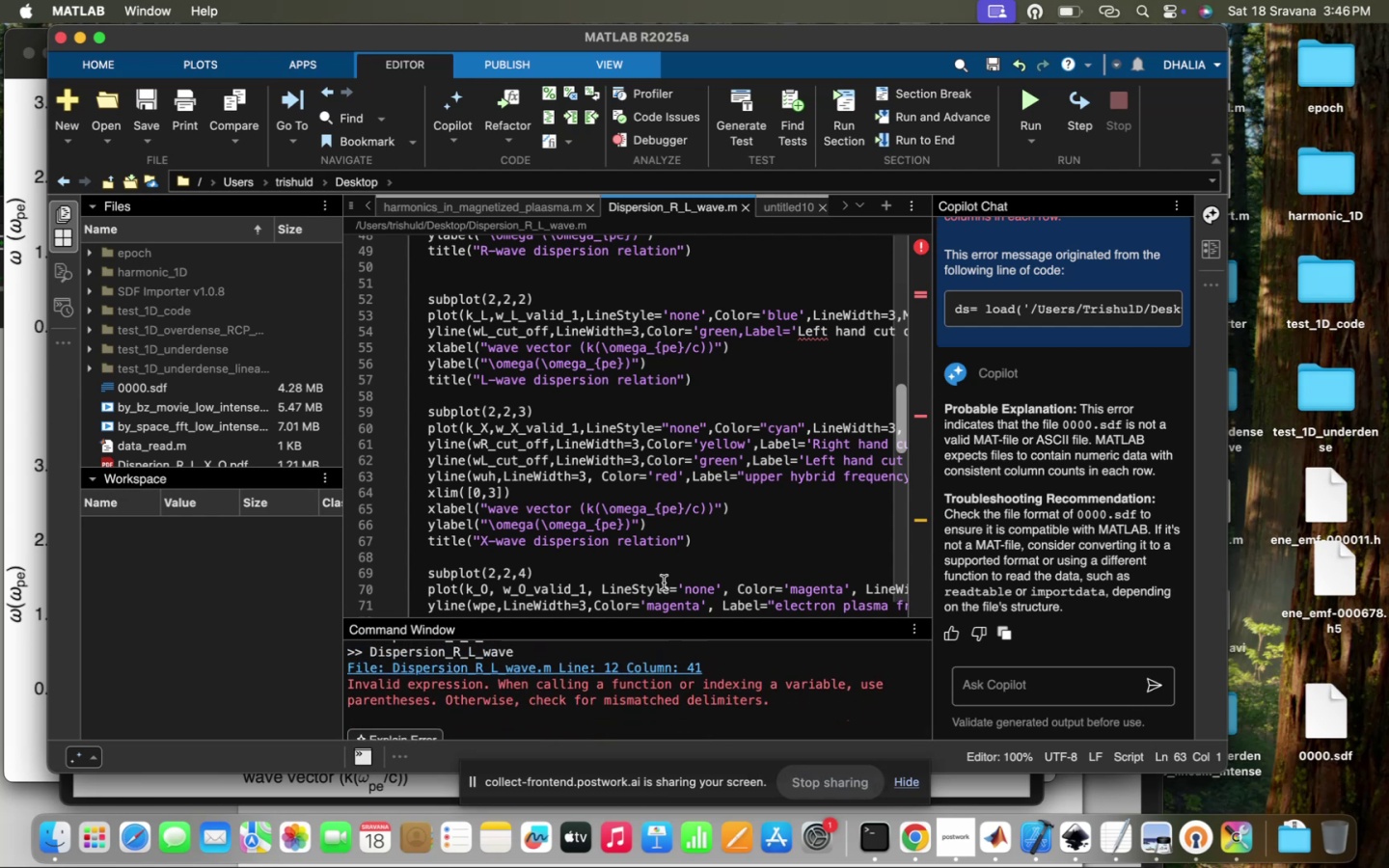 
scroll: coordinate [692, 495], scroll_direction: up, amount: 63.0
 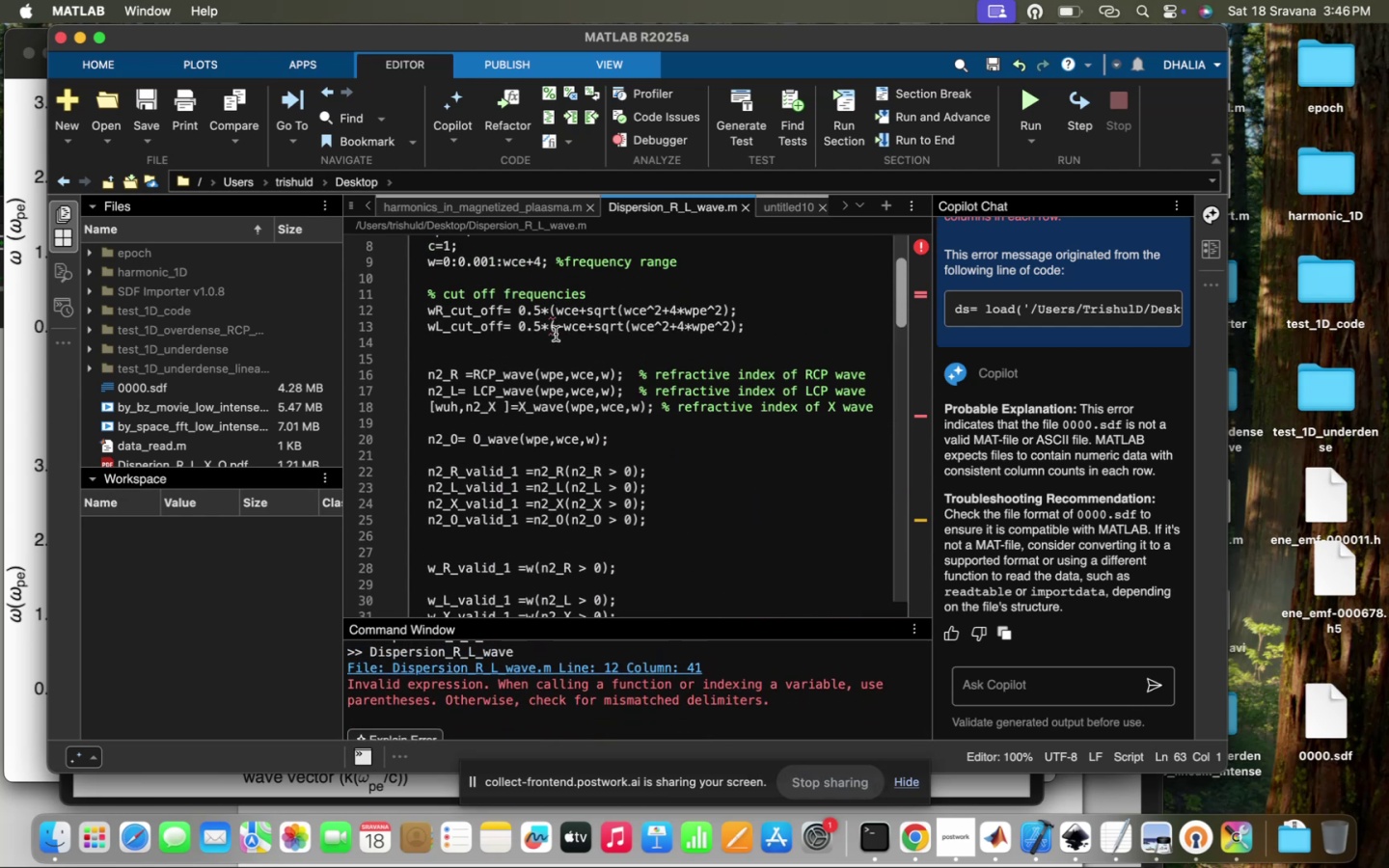 
left_click([550, 327])
 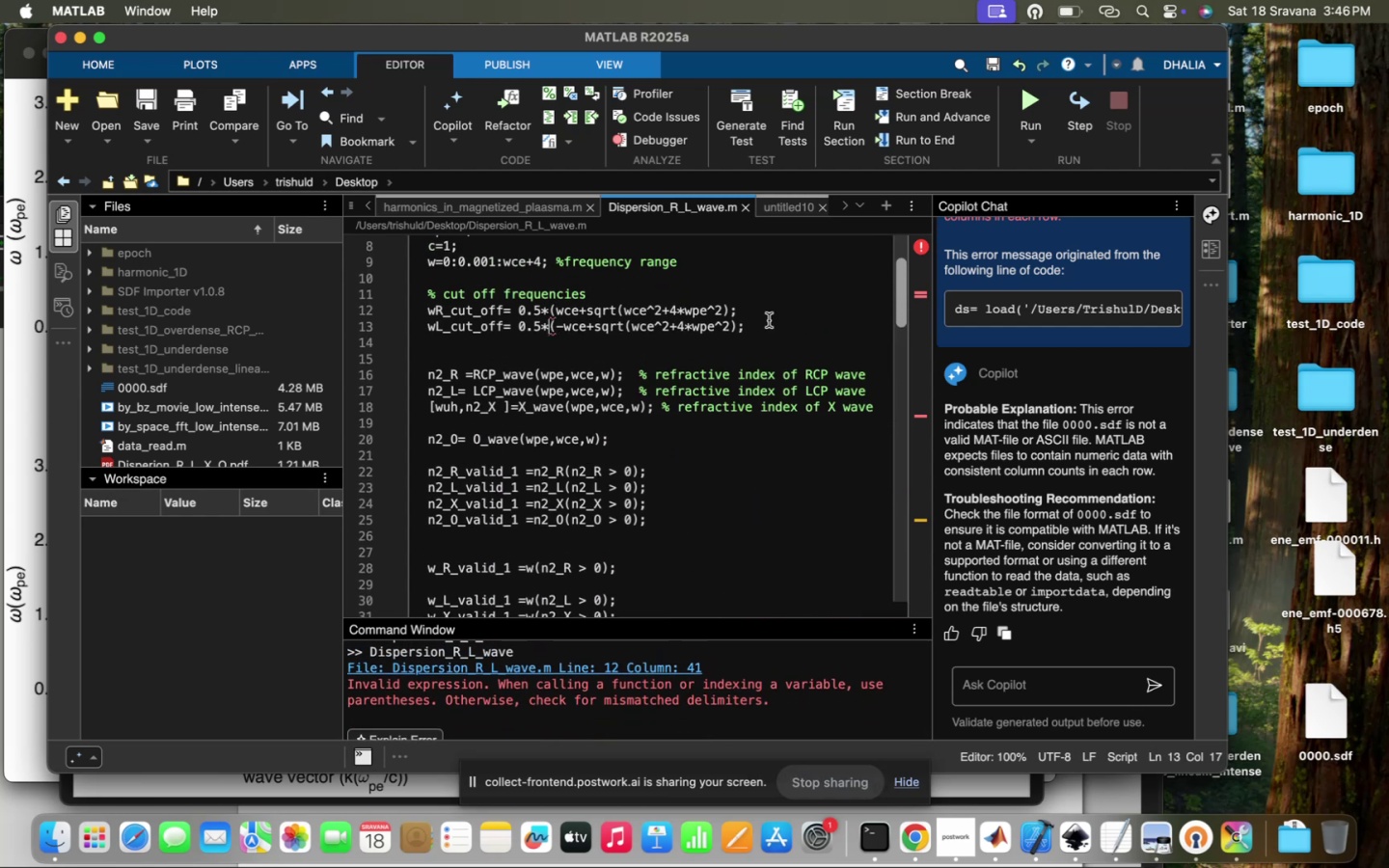 
left_click([749, 311])
 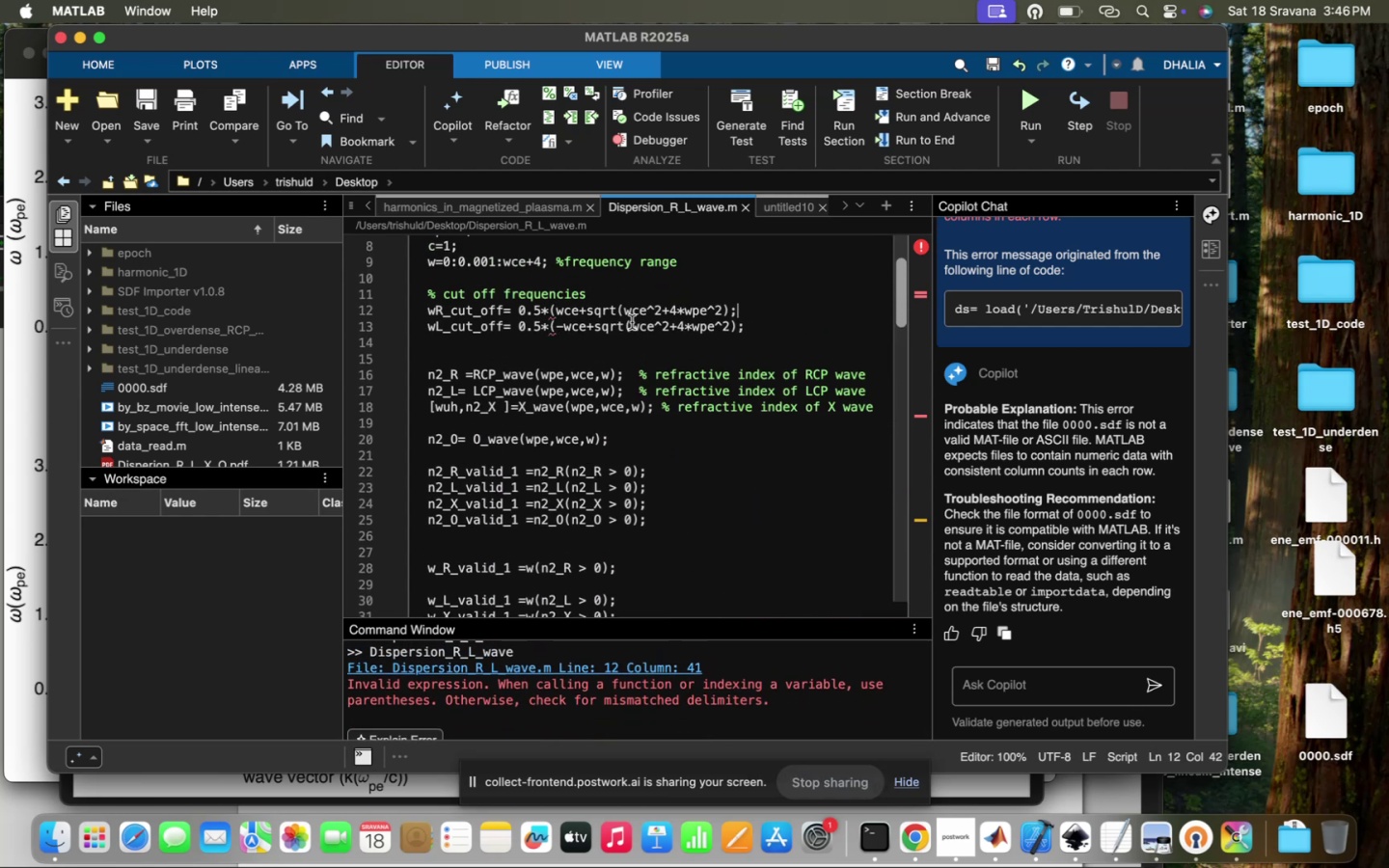 
left_click([632, 322])
 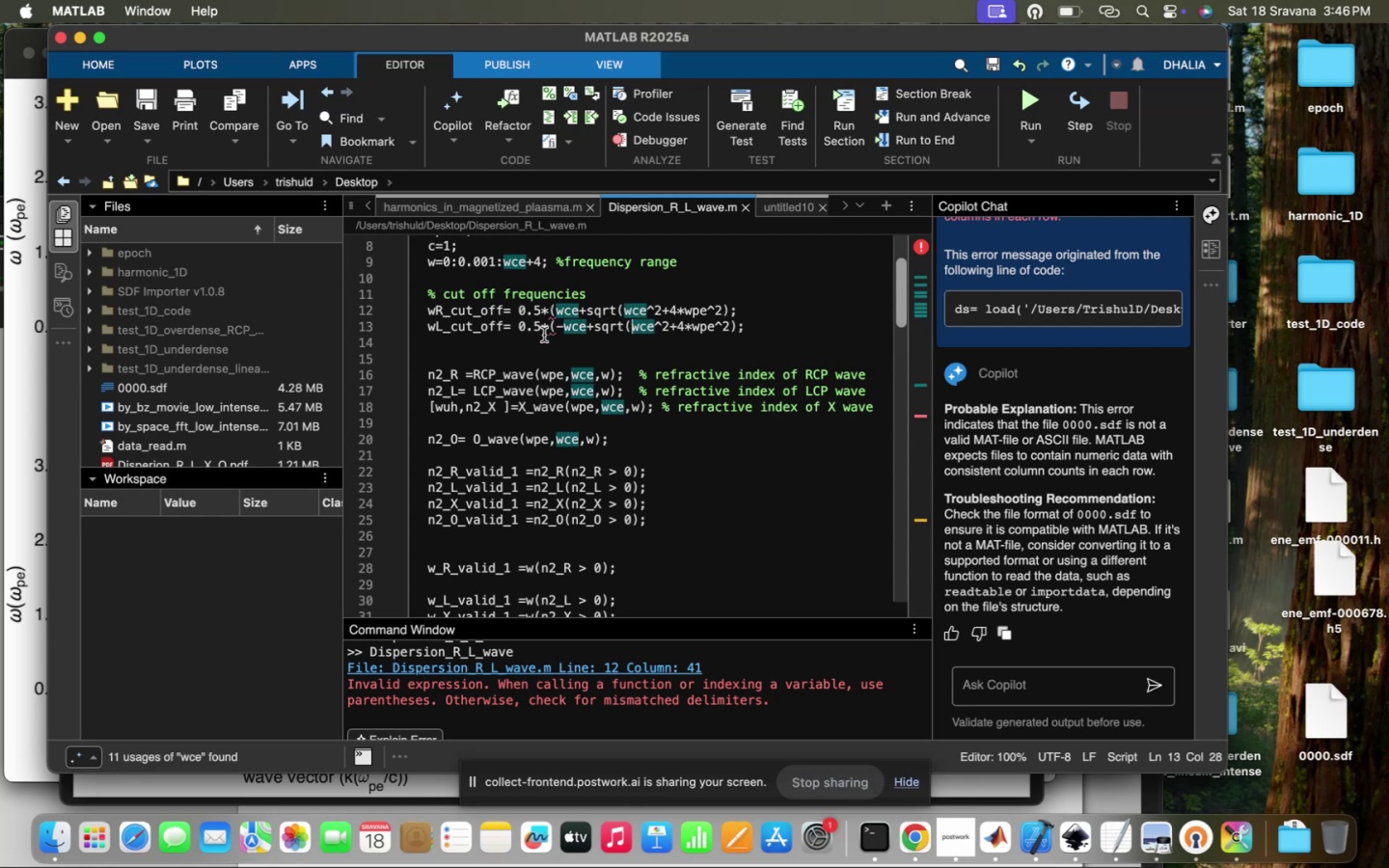 
left_click([555, 326])
 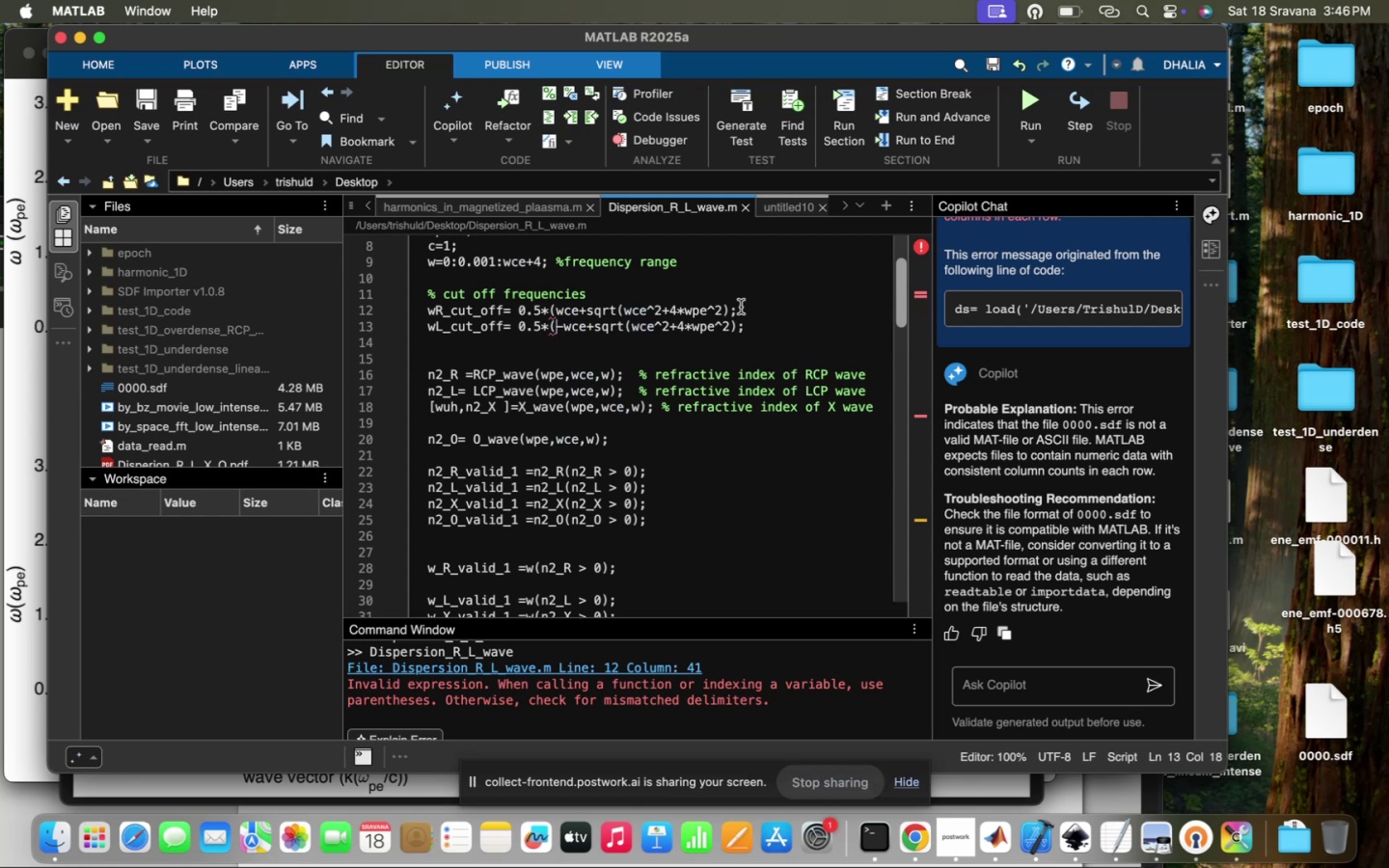 
left_click([727, 305])
 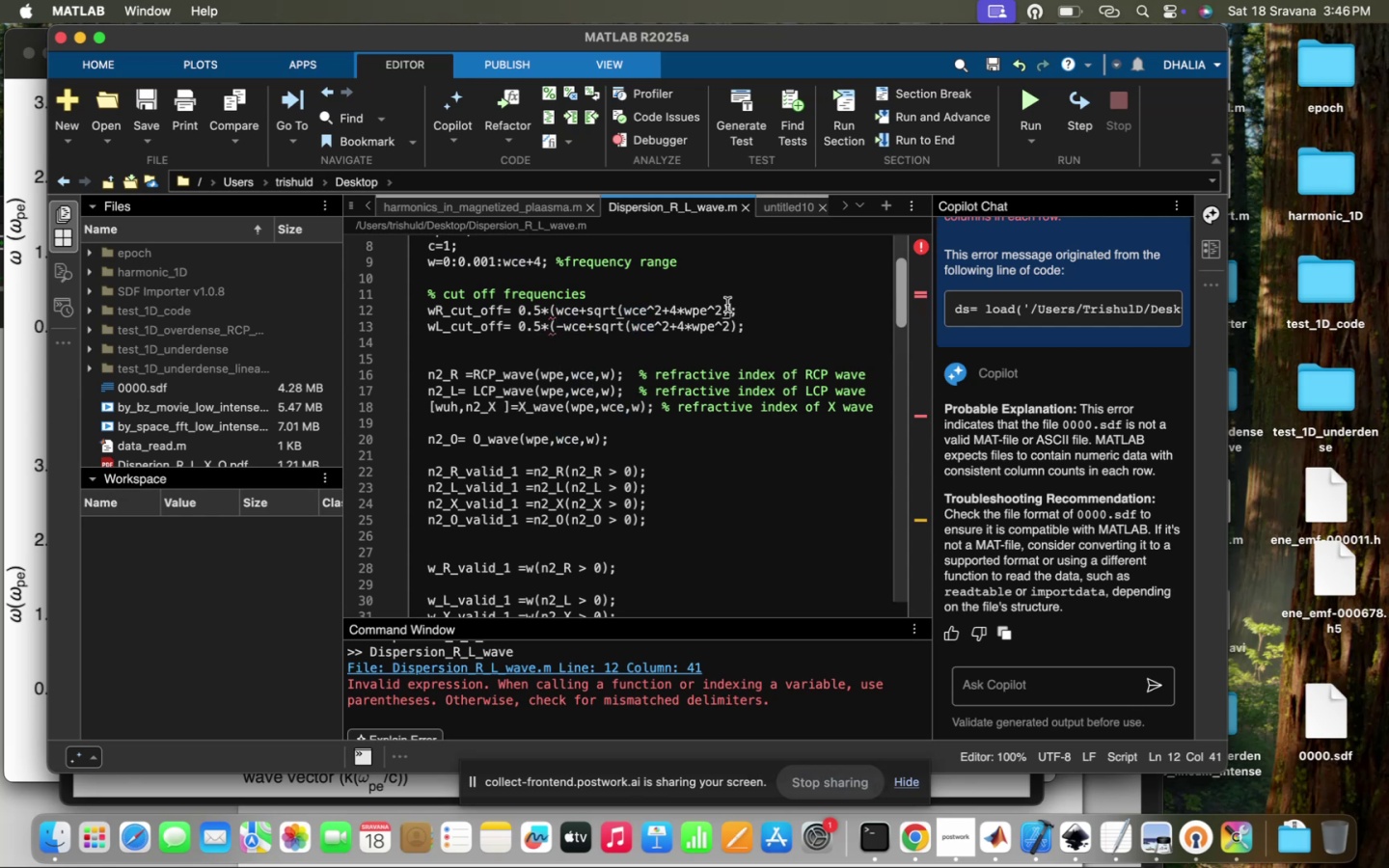 
key(Shift+0)
 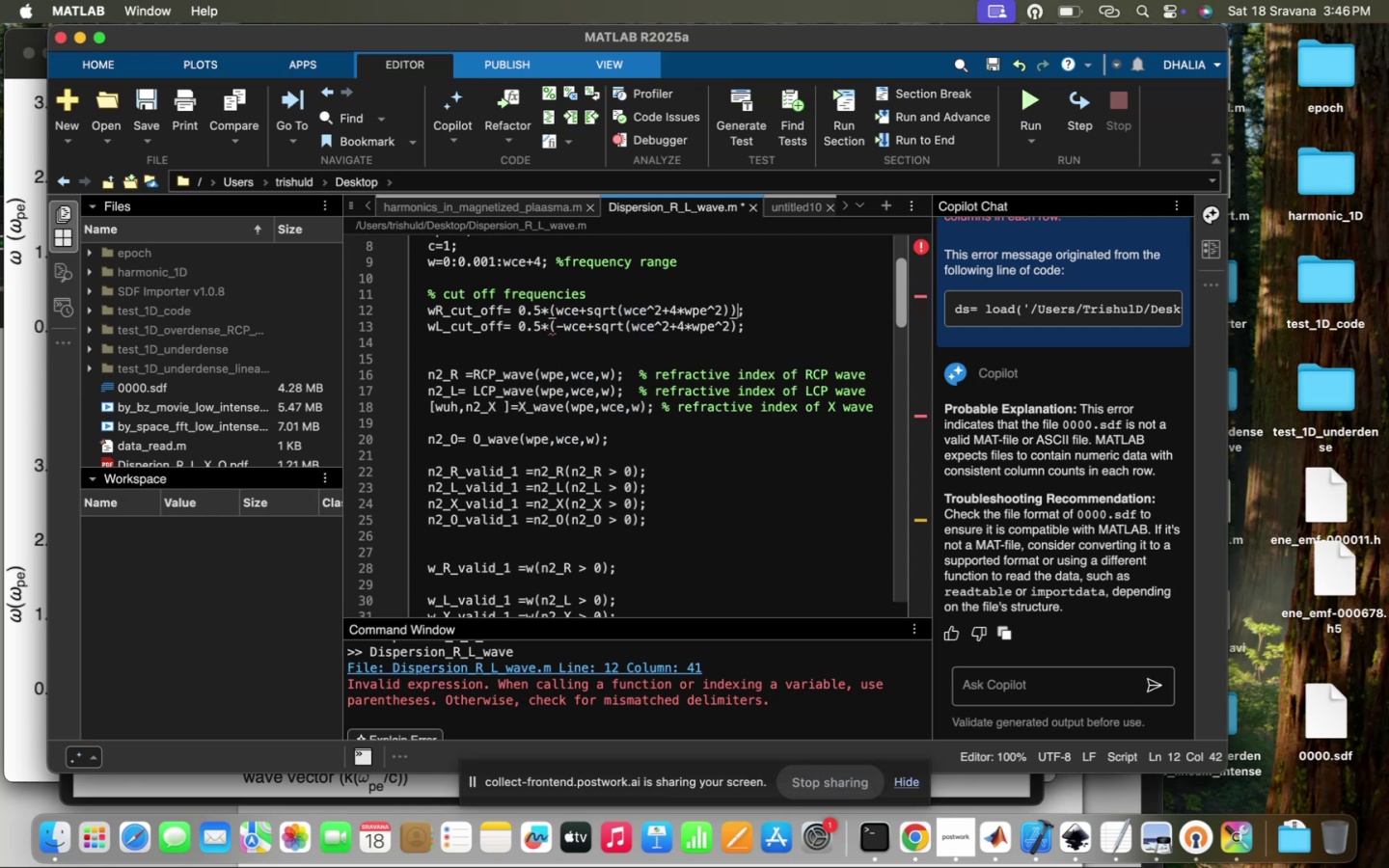 
key(ArrowDown)
 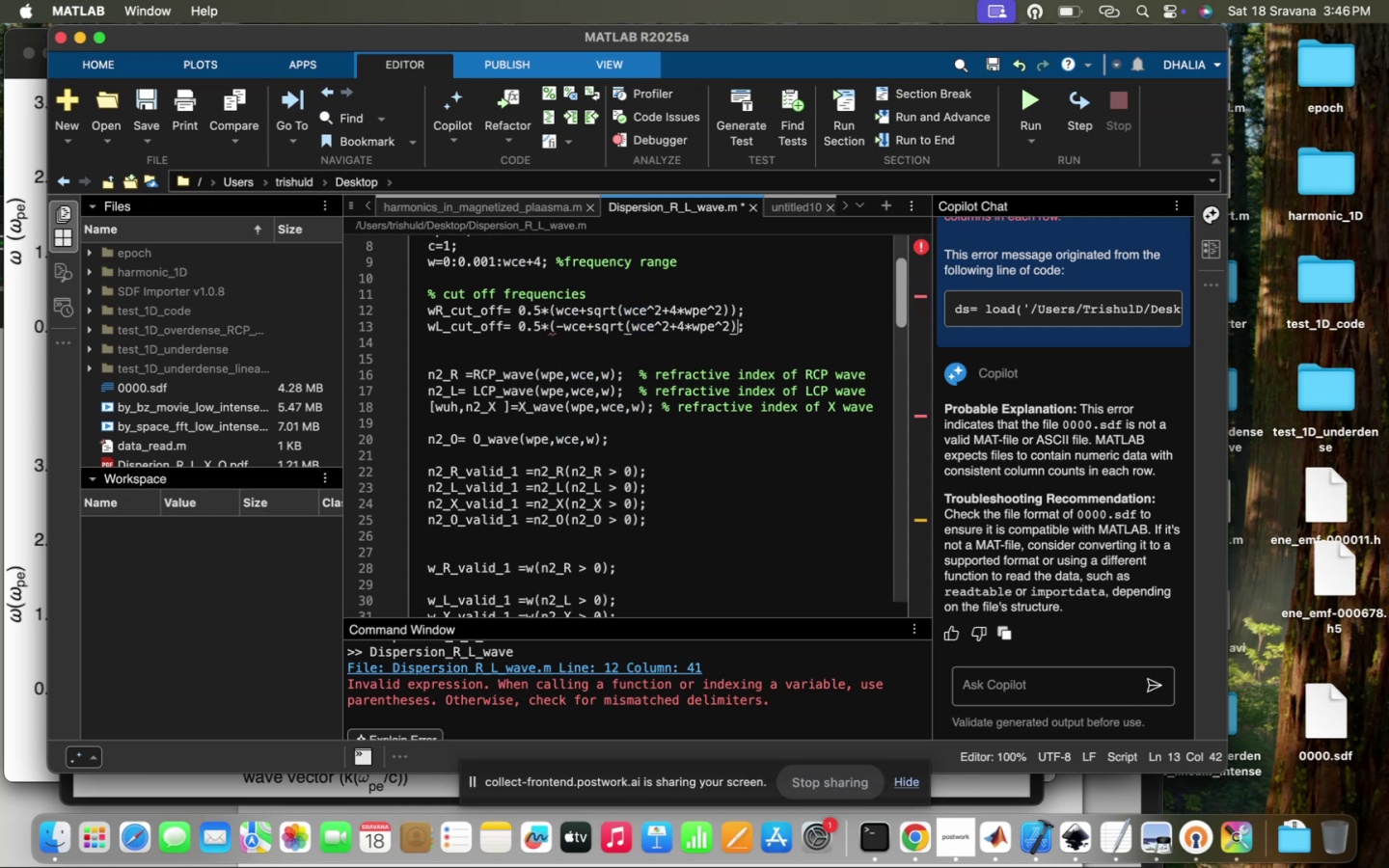 
key(Shift+0)
 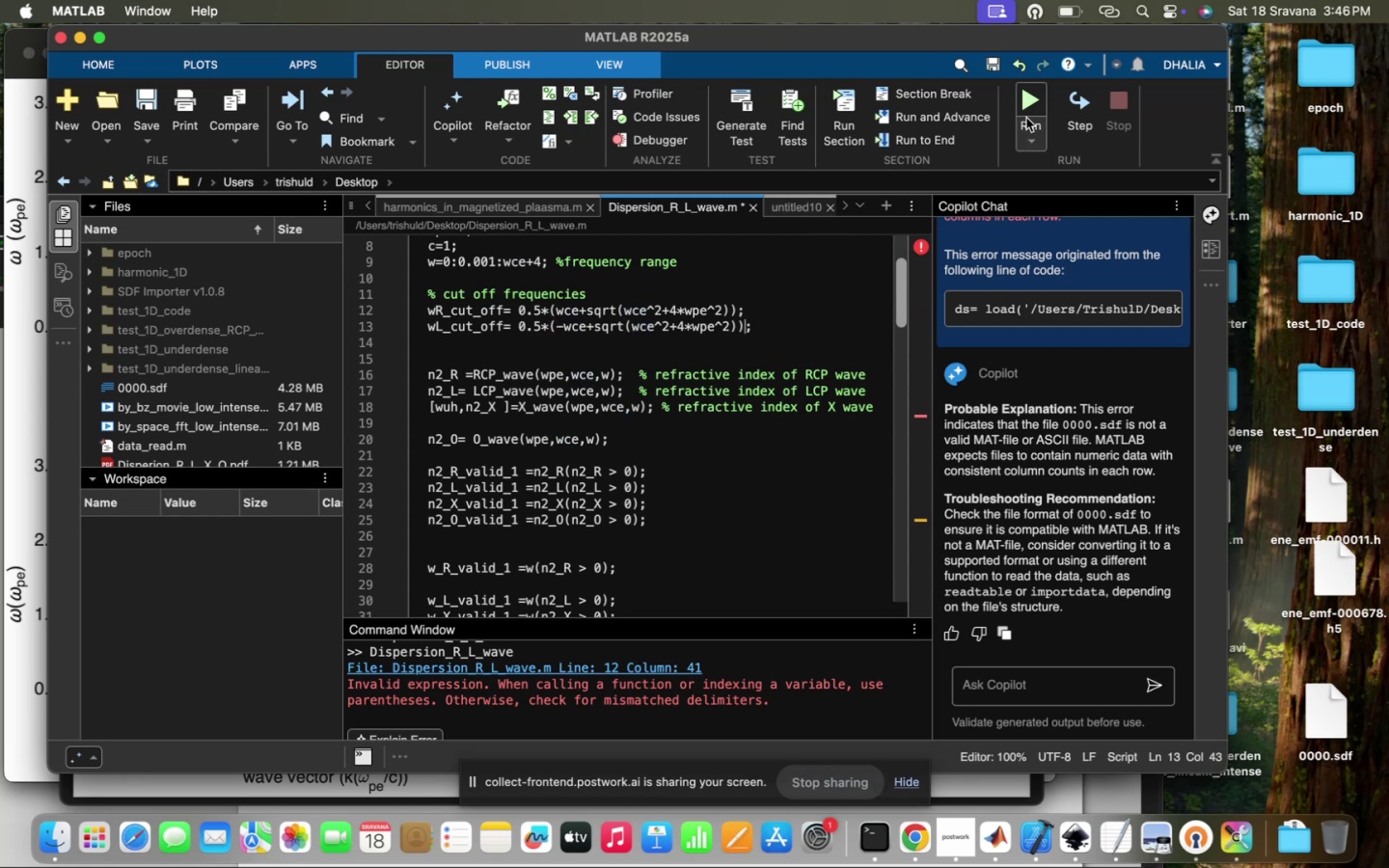 
left_click([1036, 97])
 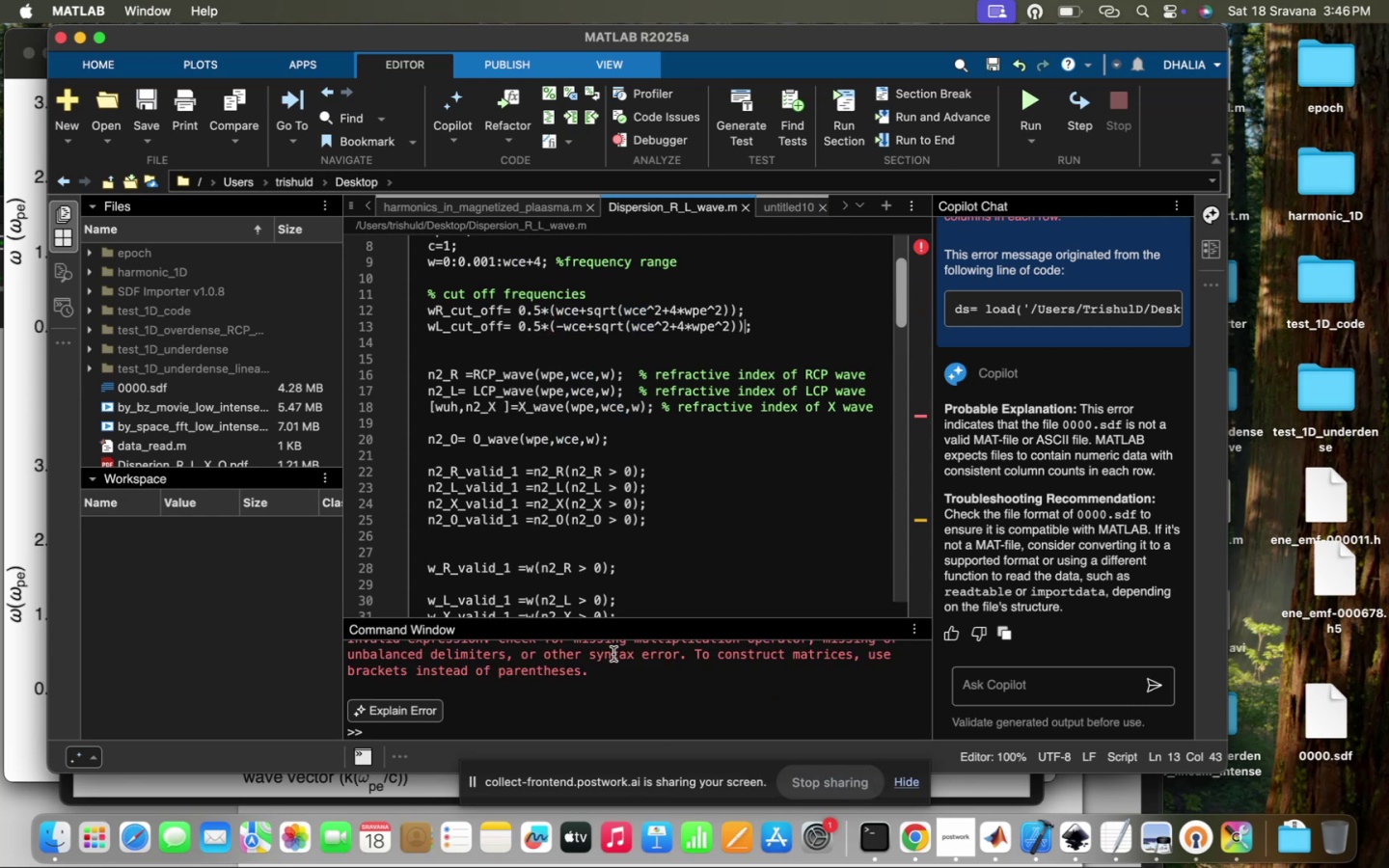 
scroll: coordinate [562, 734], scroll_direction: up, amount: 6.0
 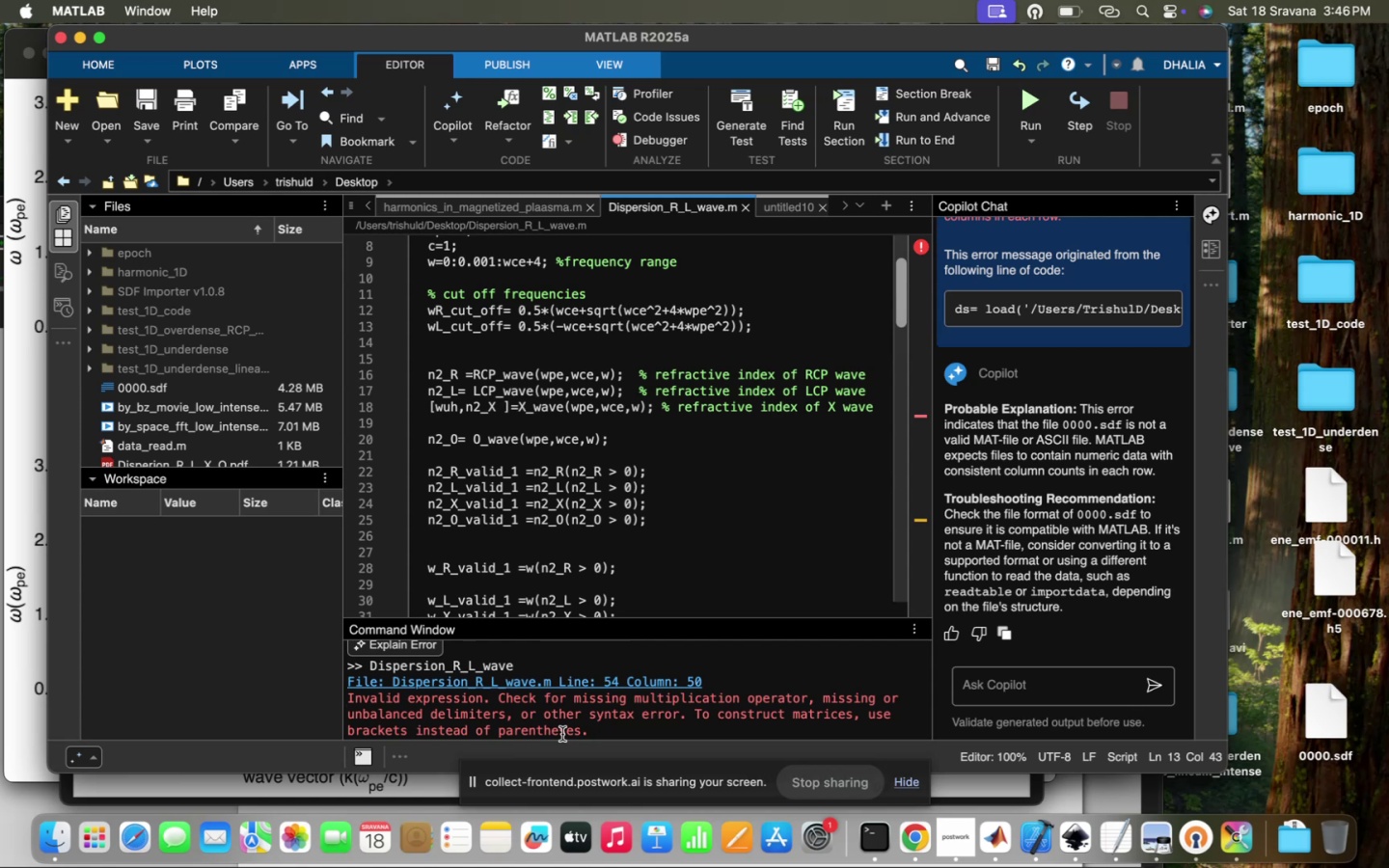 
scroll: coordinate [586, 529], scroll_direction: down, amount: 48.0
 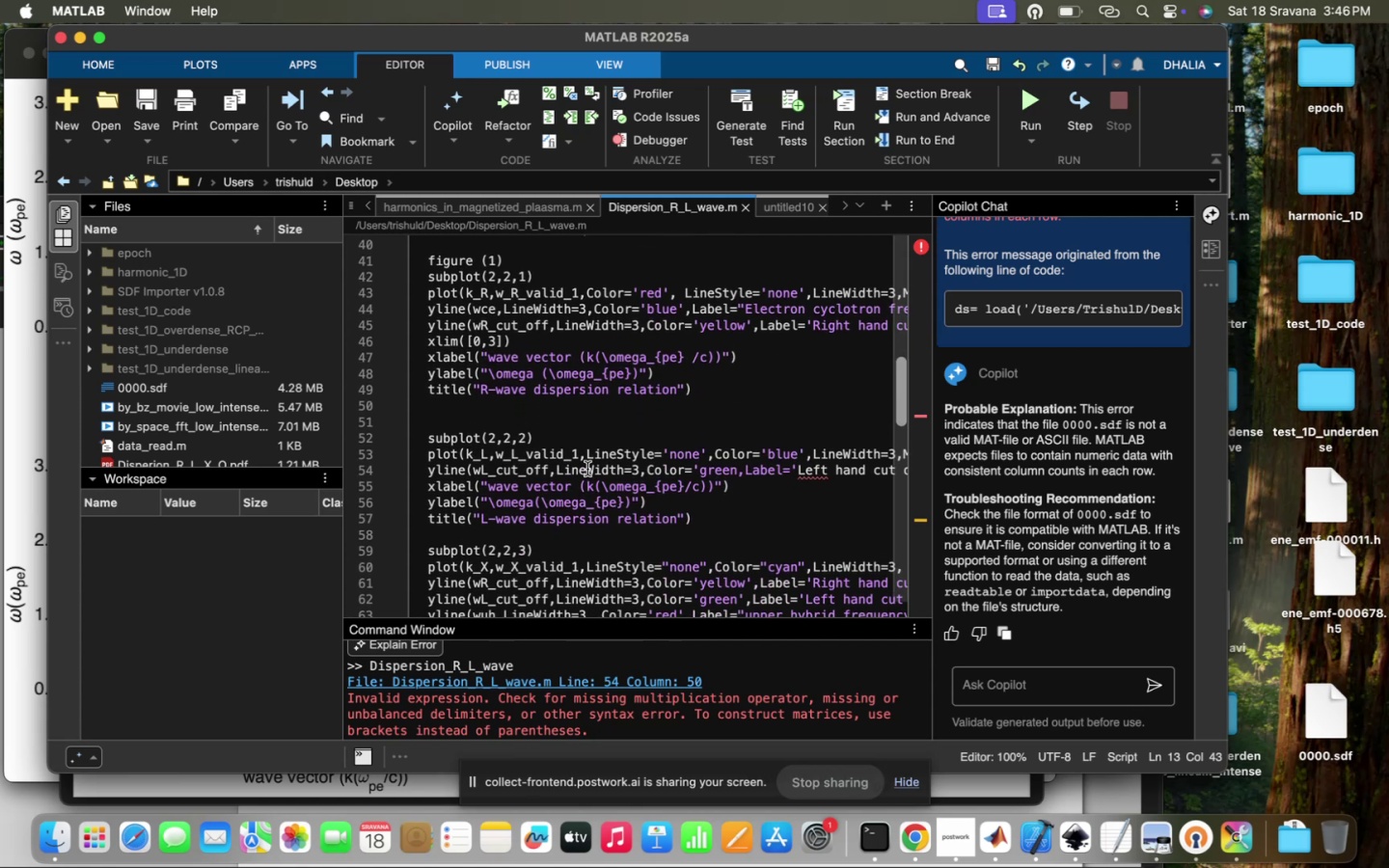 
left_click([587, 469])
 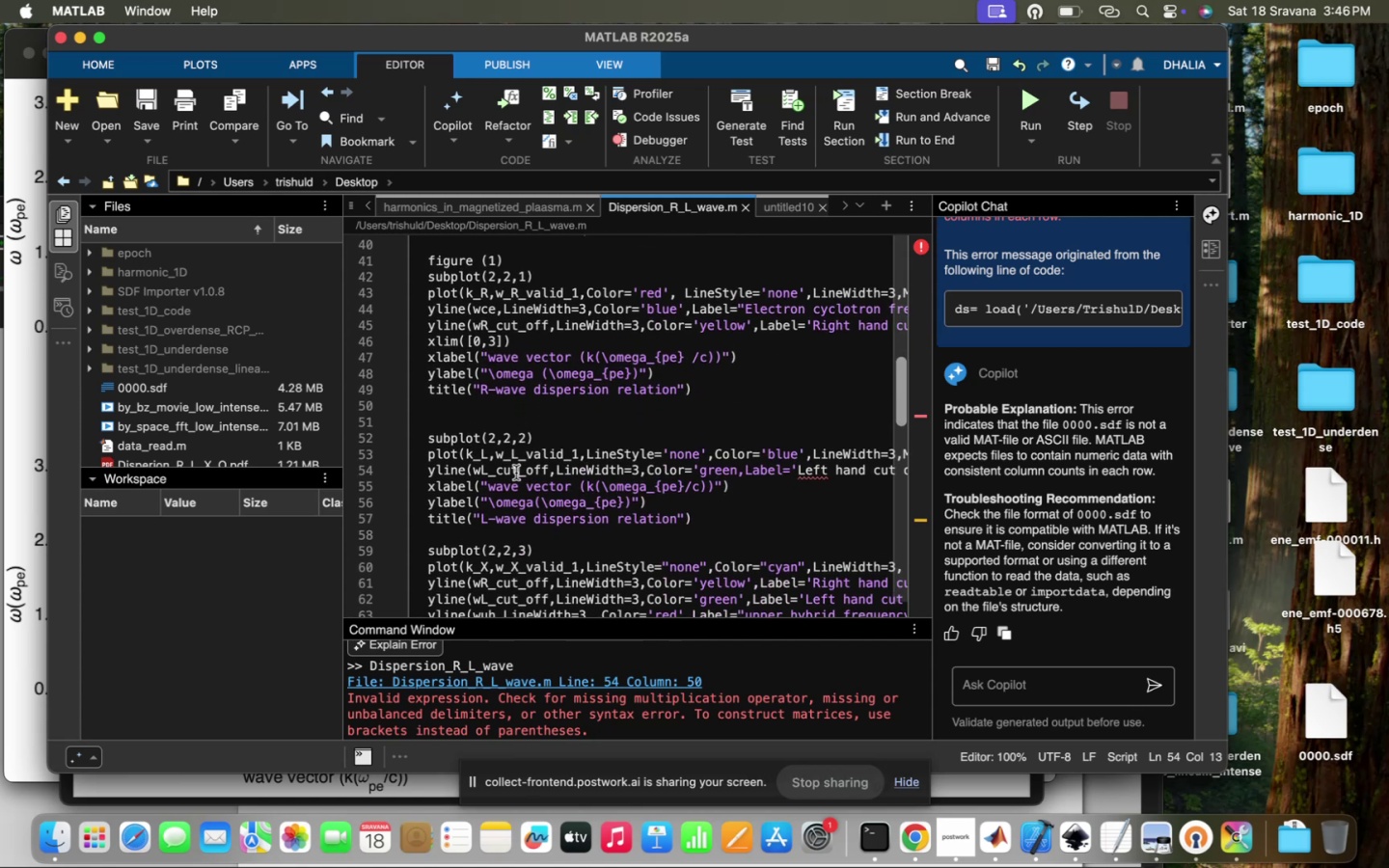 
scroll: coordinate [815, 499], scroll_direction: down, amount: 10.0
 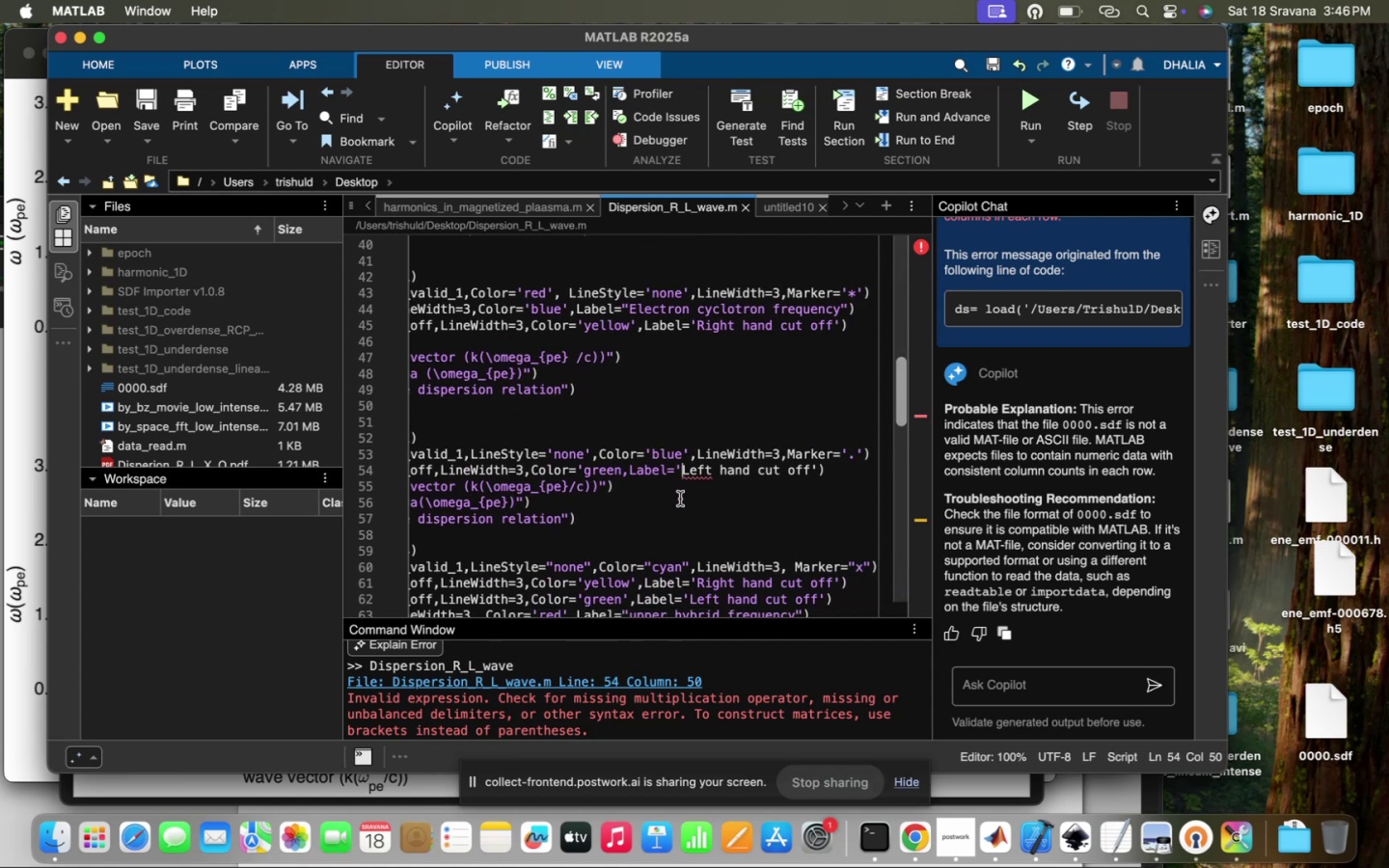 
key(Backspace)
 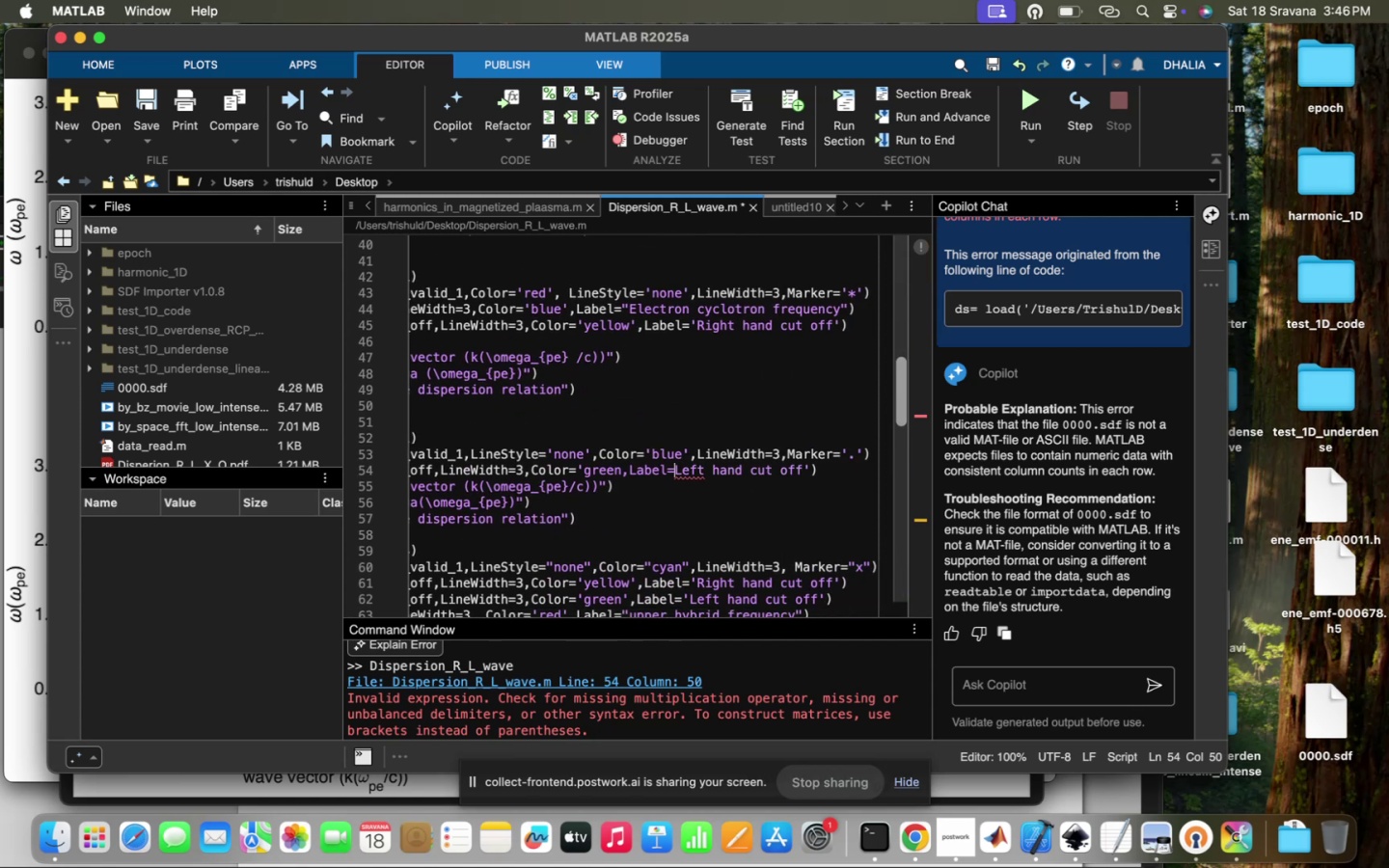 
key(Shift+Quote)
 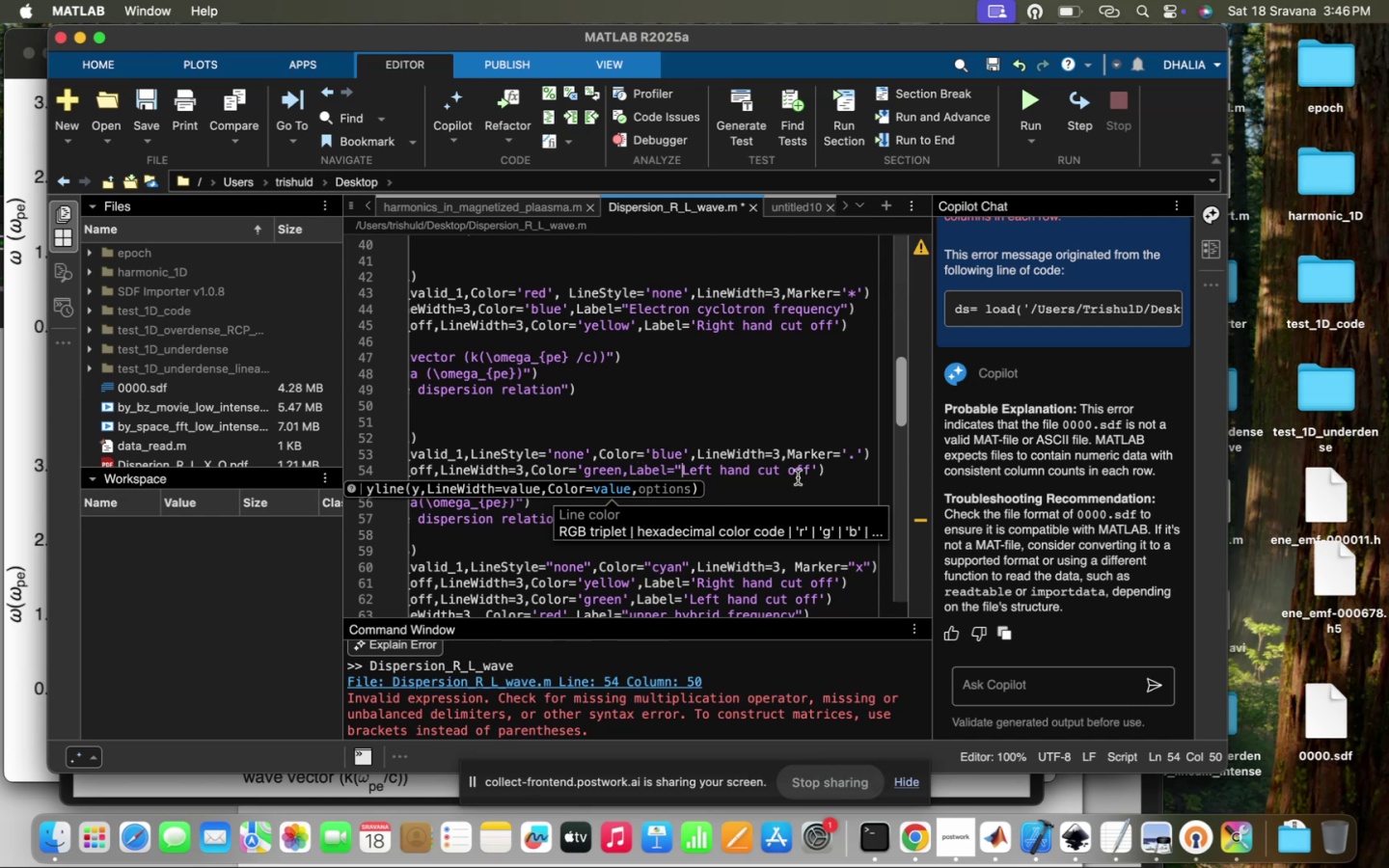 
left_click([625, 466])
 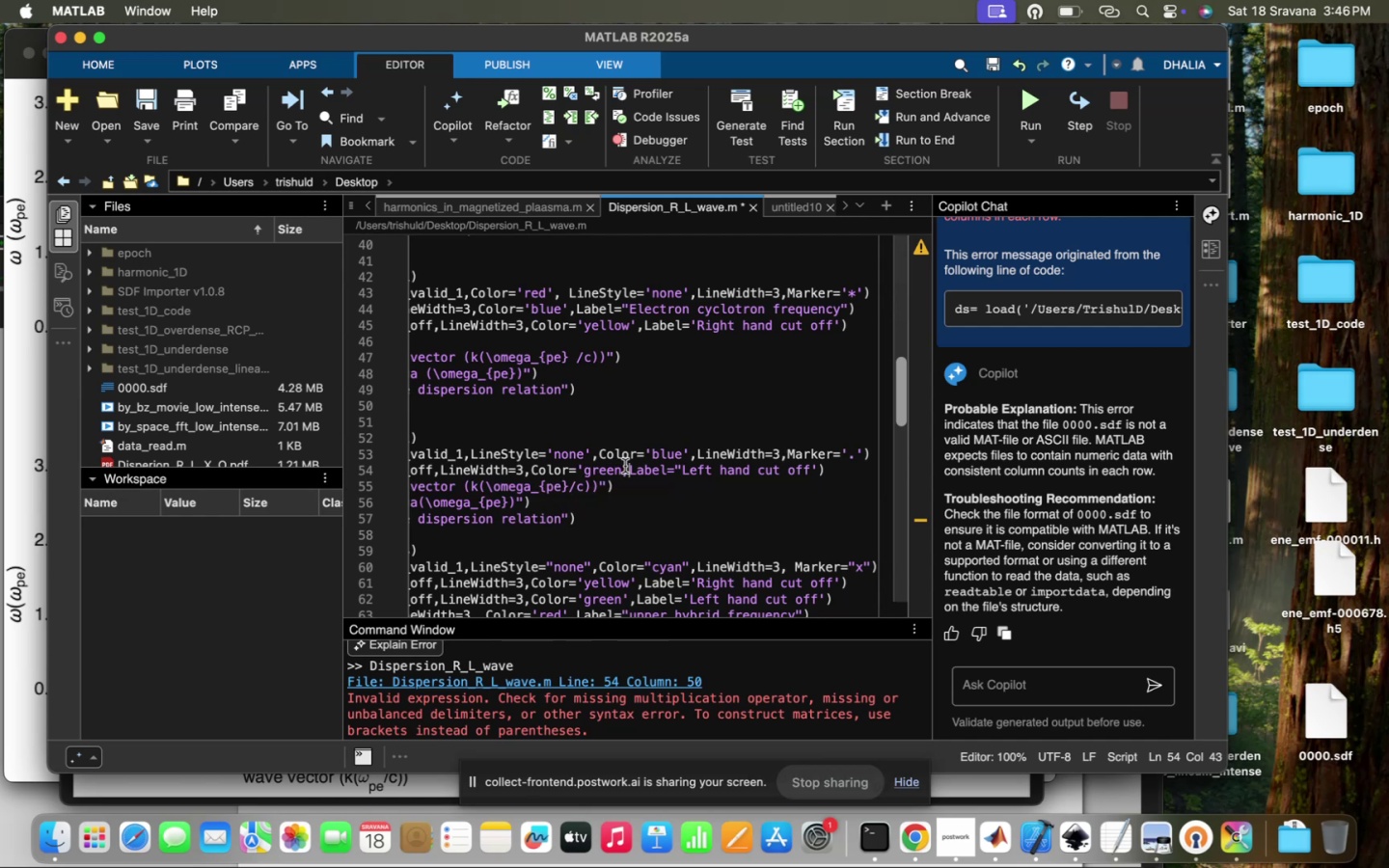 
key(ArrowLeft)
 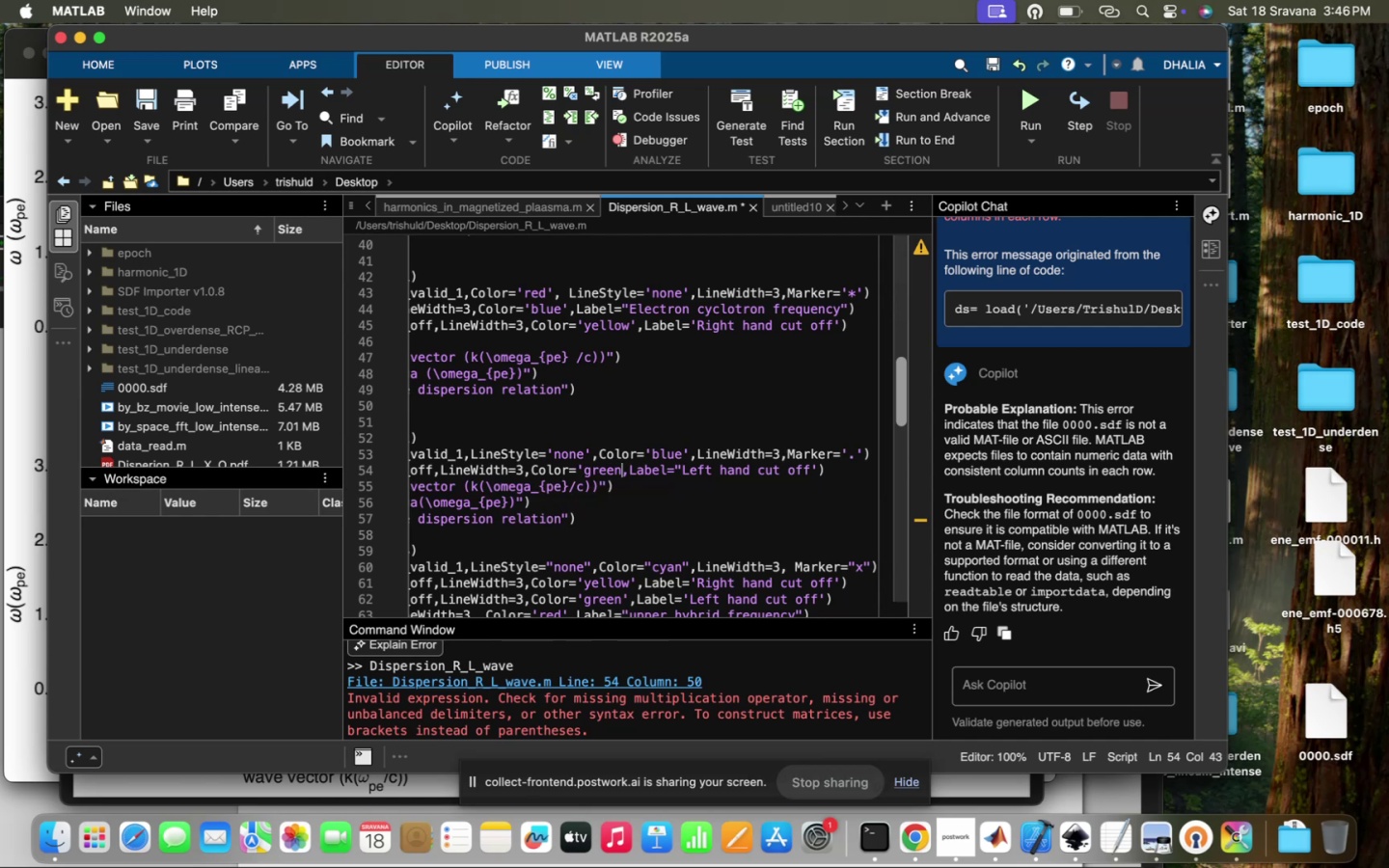 
key(Quote)
 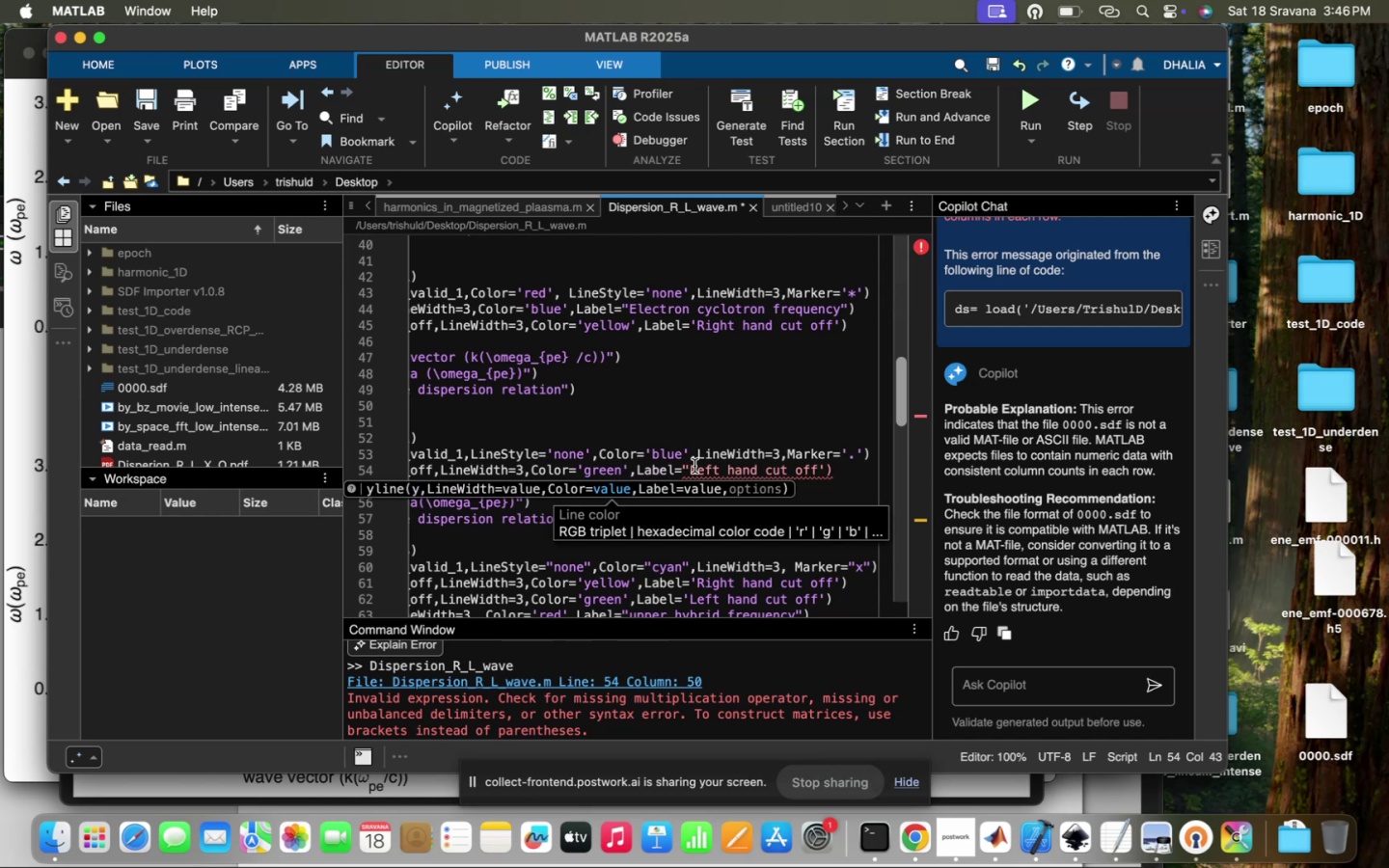 
left_click([689, 465])
 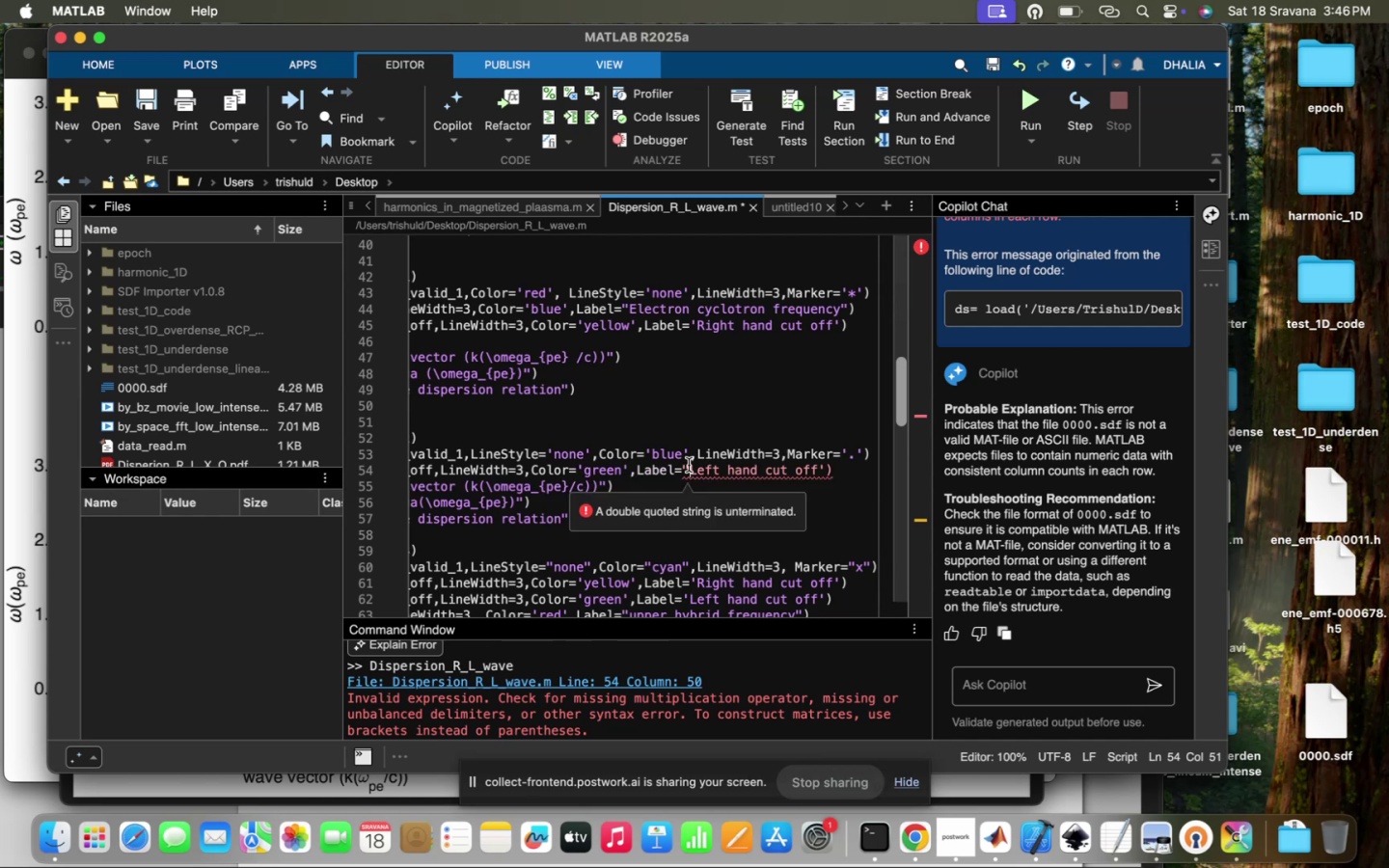 
key(Backspace)
 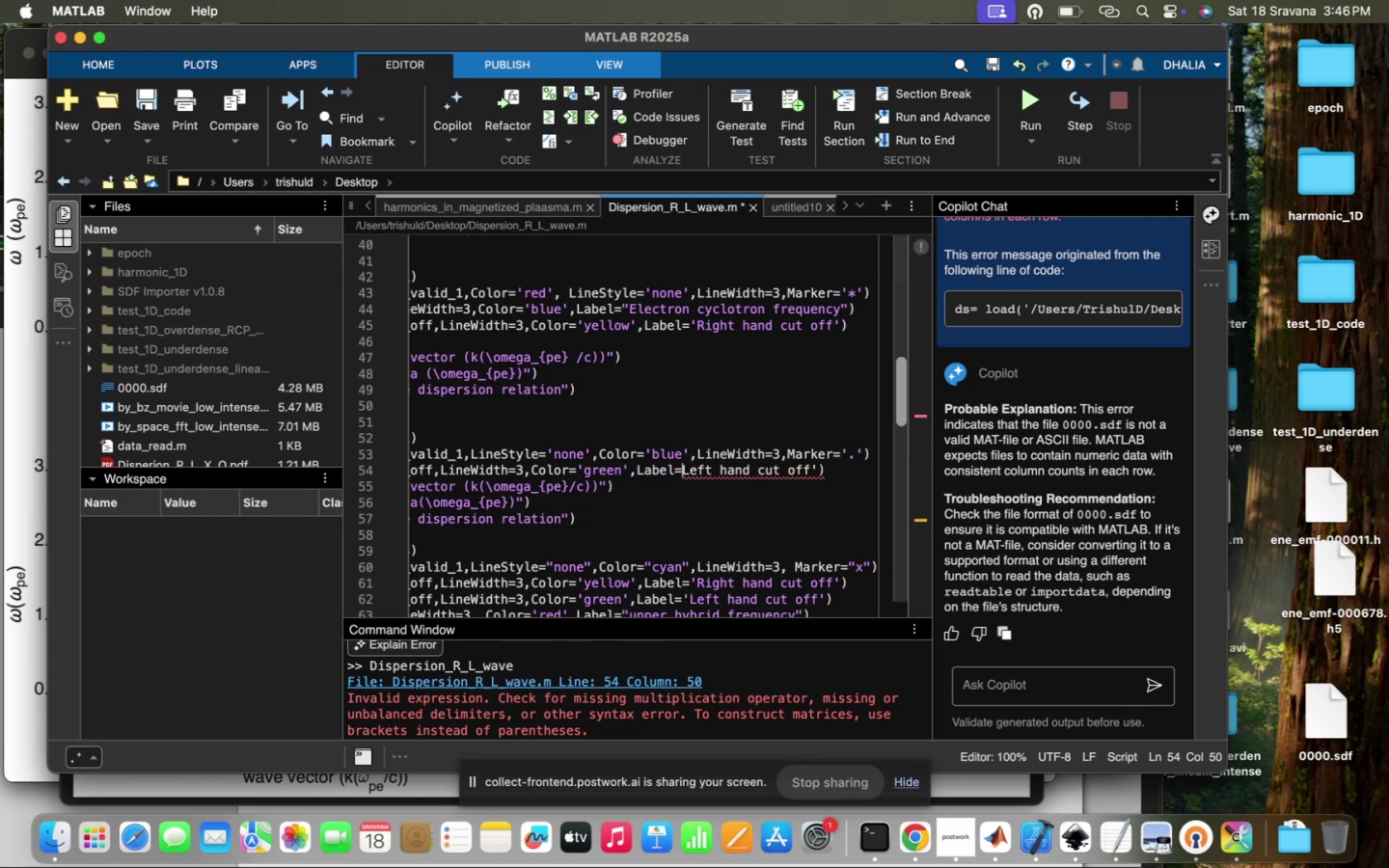 
key(Quote)
 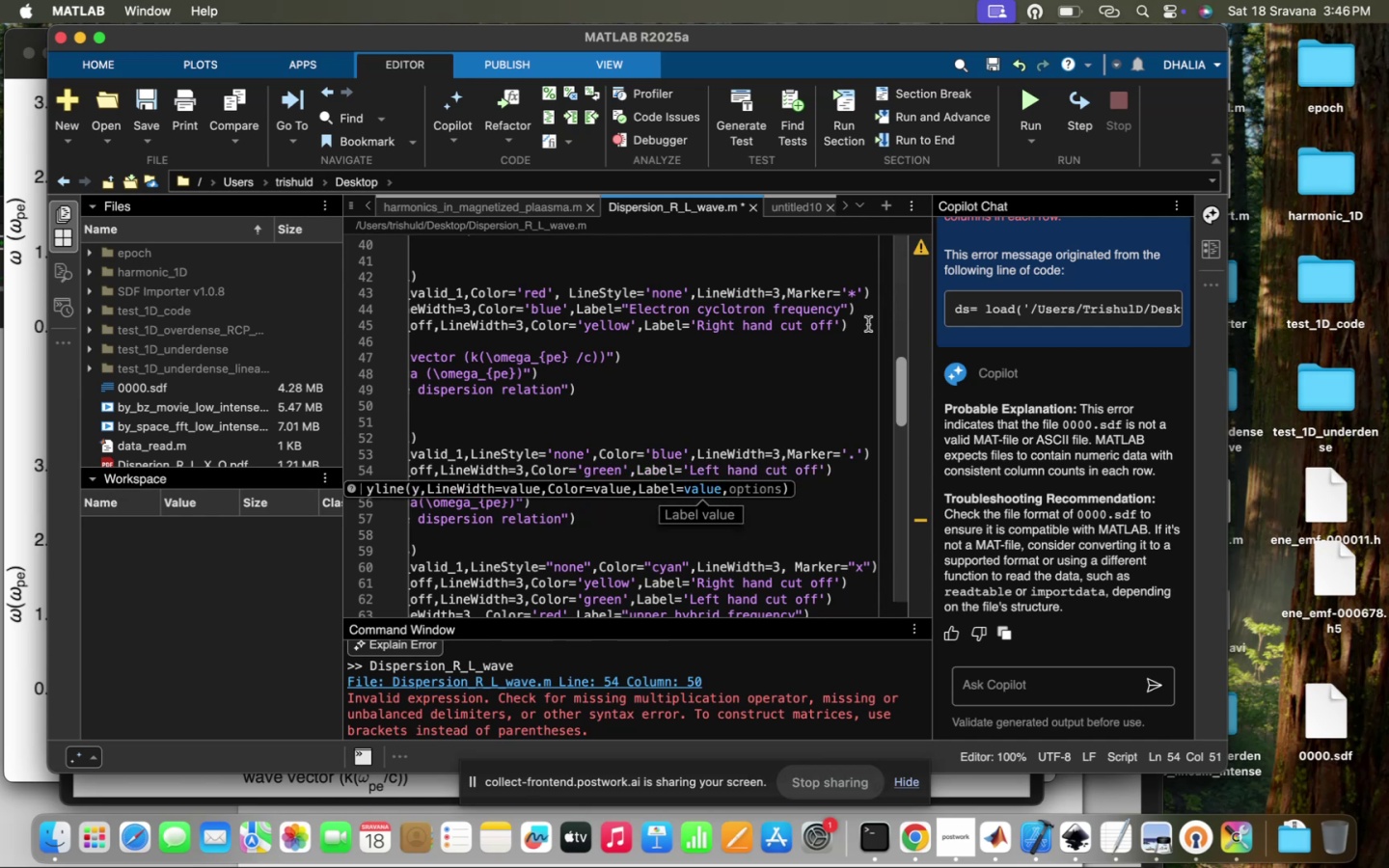 
scroll: coordinate [868, 324], scroll_direction: down, amount: 19.0
 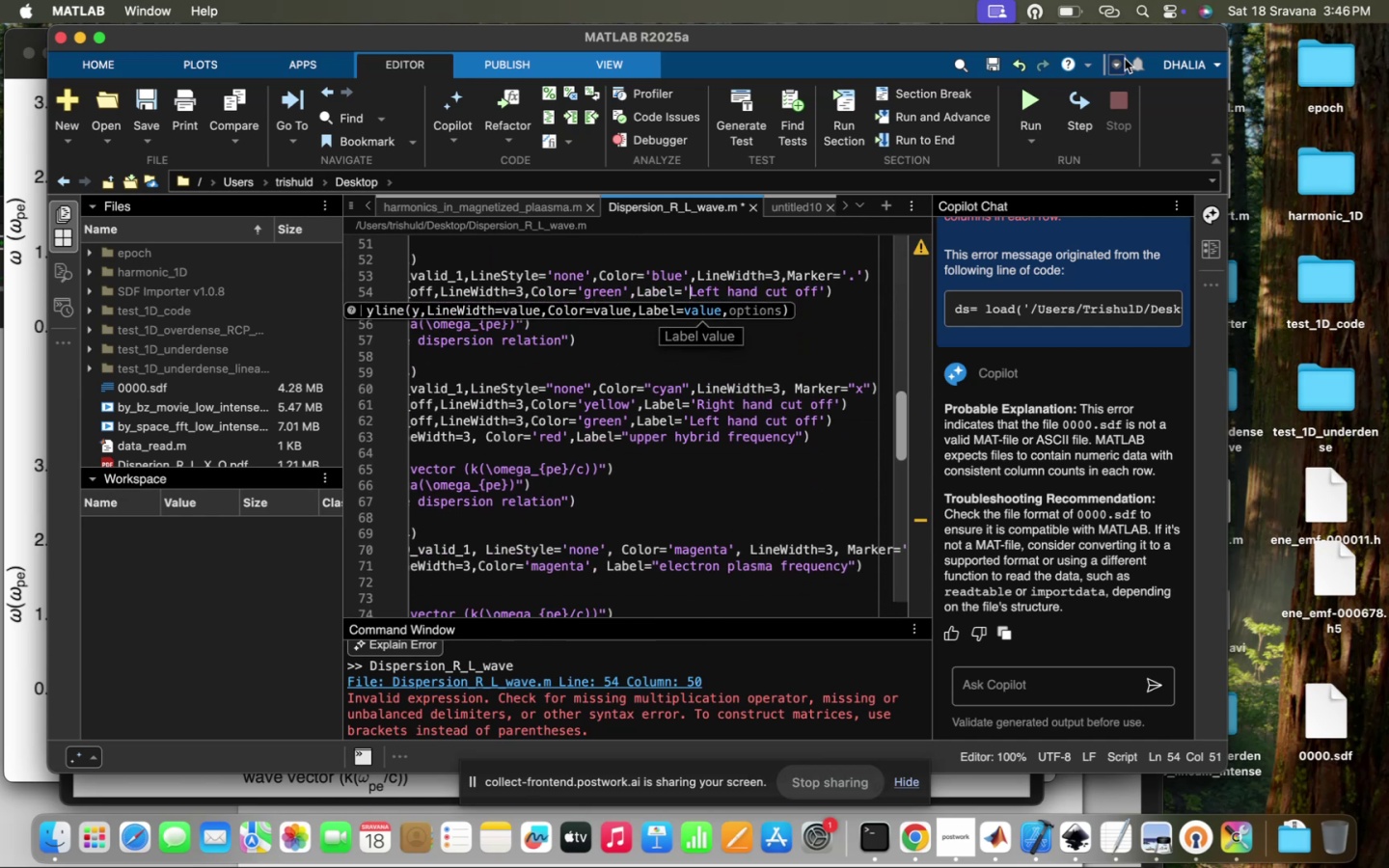 
mouse_move([1027, 90])
 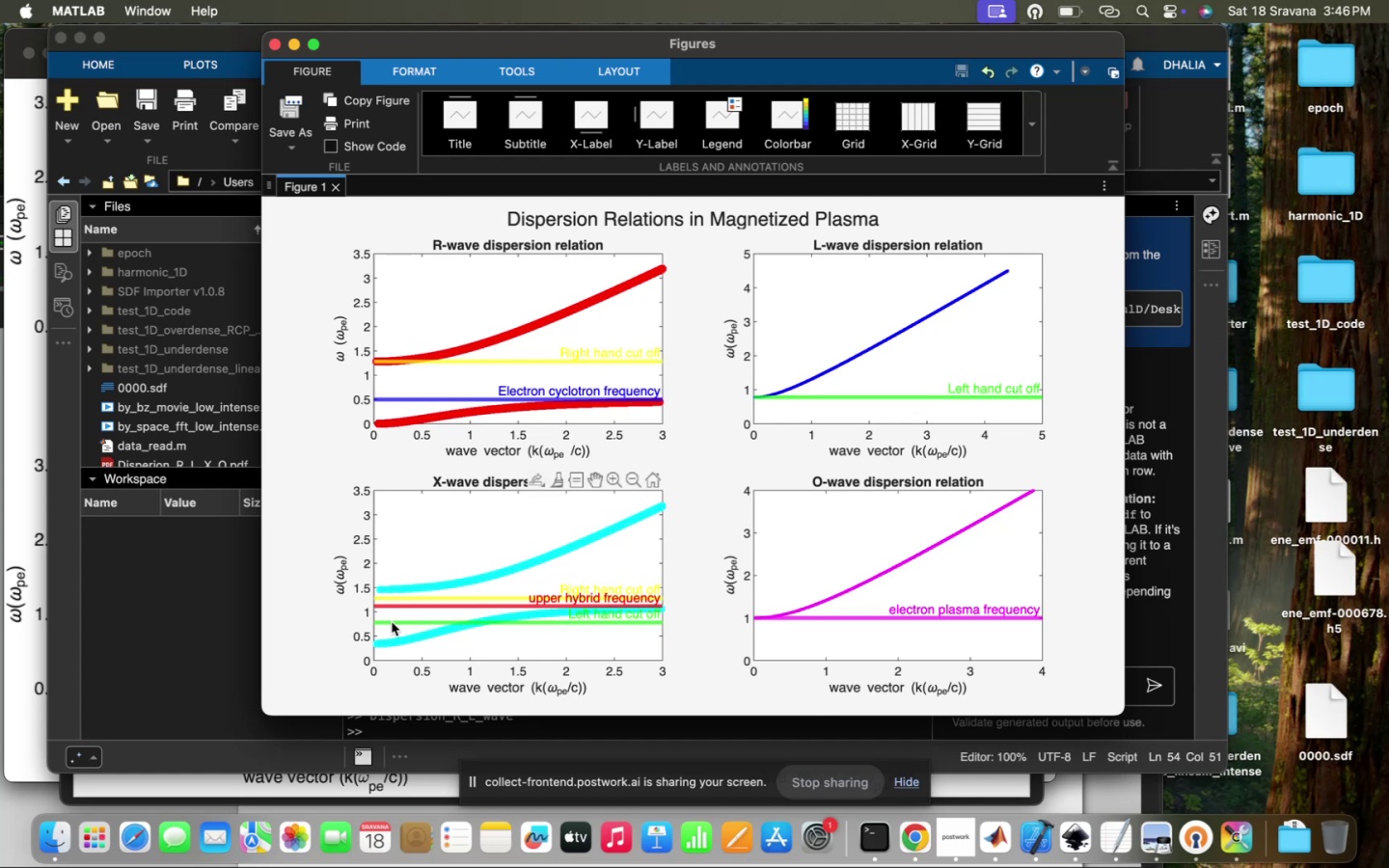 
wait(22.43)
 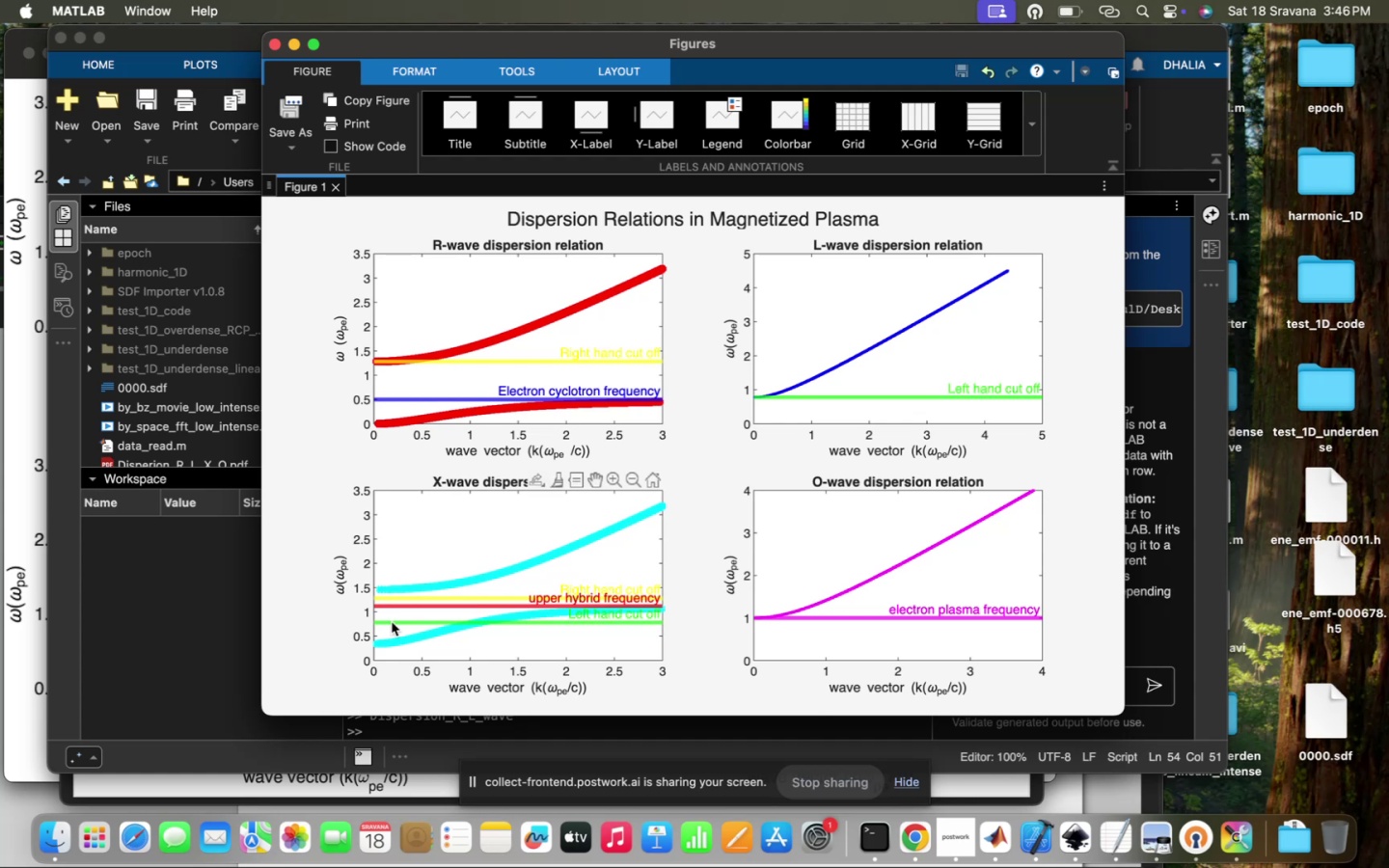 
left_click([232, 614])
 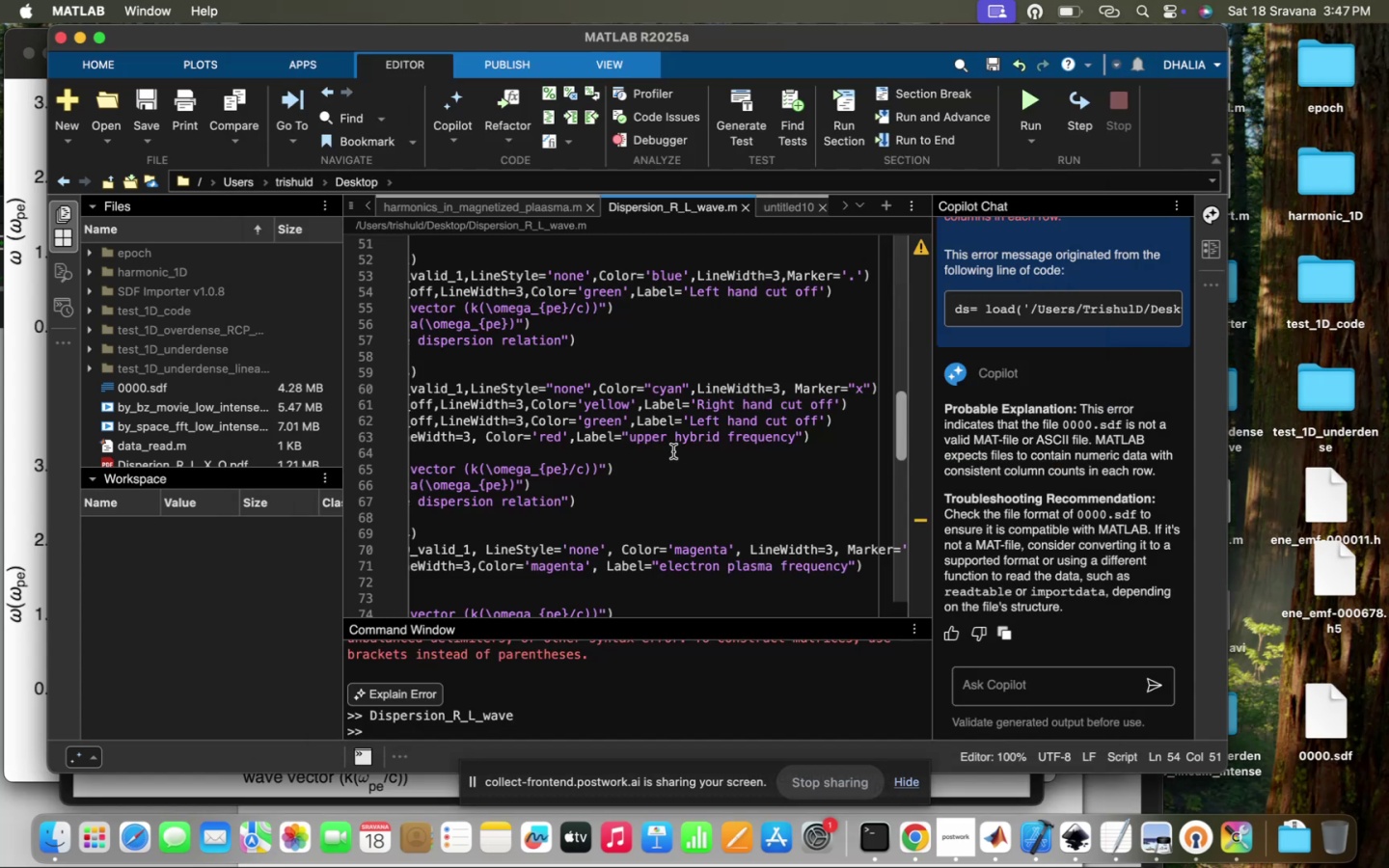 
scroll: coordinate [673, 451], scroll_direction: up, amount: 7.0
 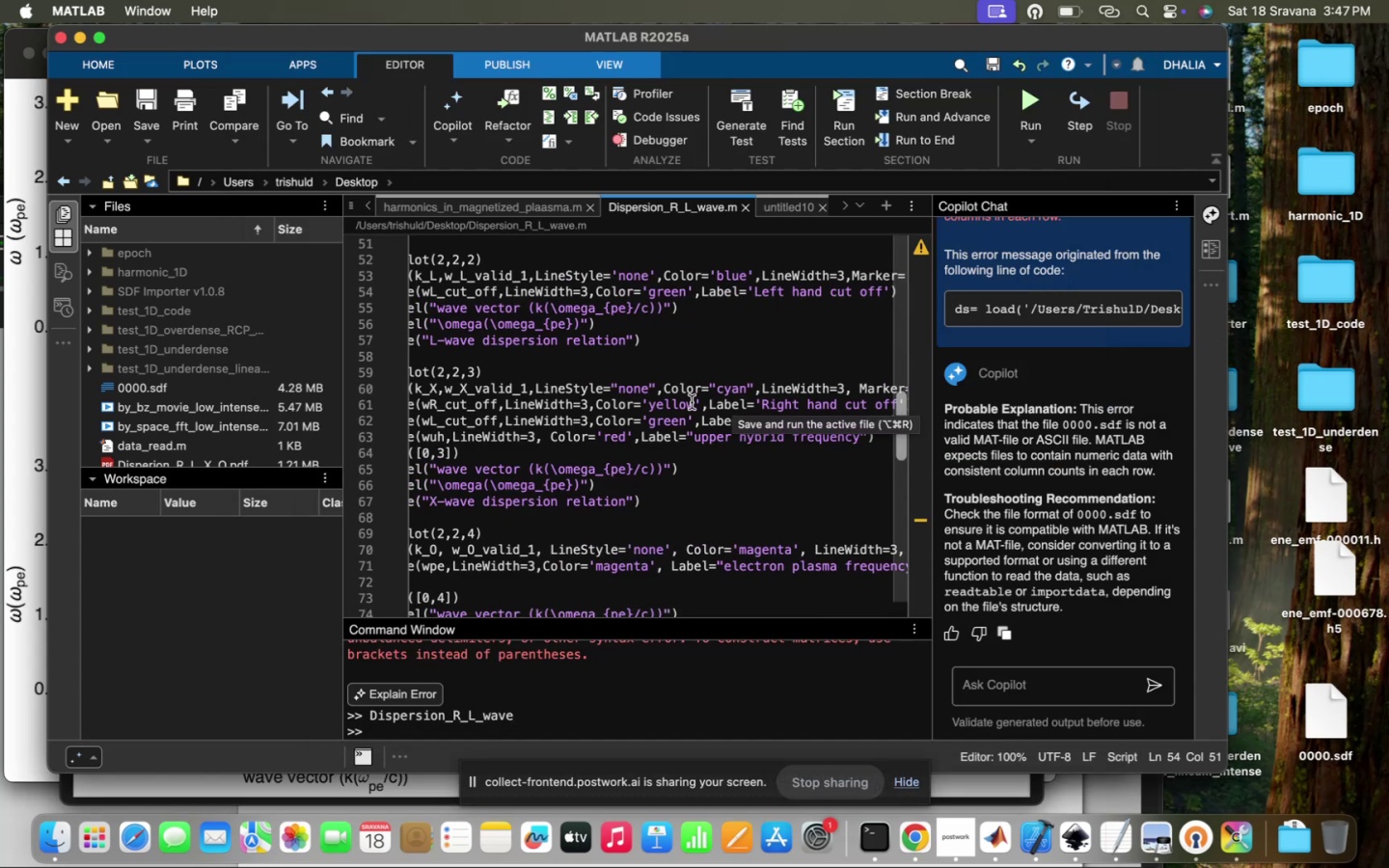 
left_click_drag(start_coordinate=[694, 403], to_coordinate=[645, 407])
 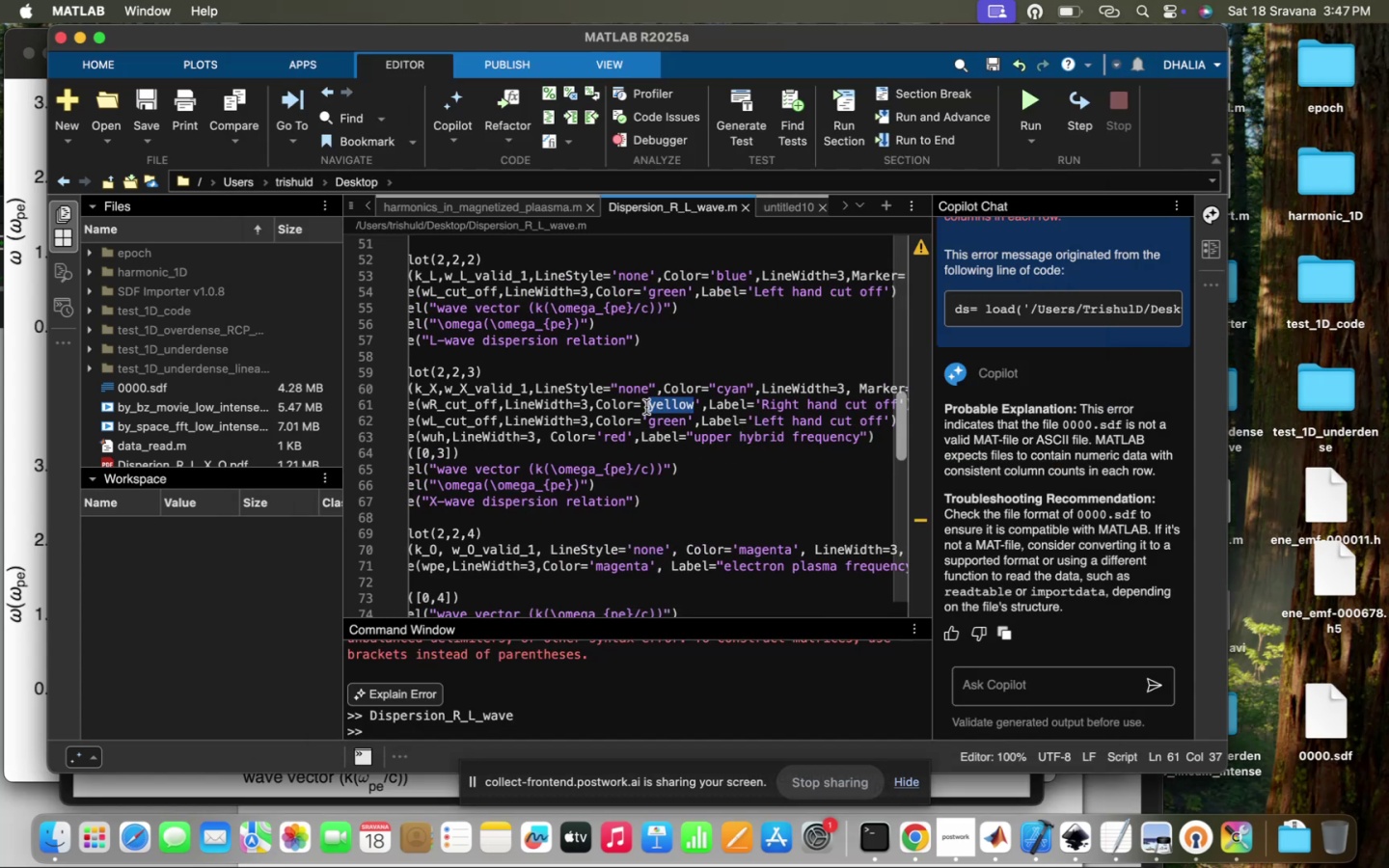 
key(Backspace)
type(greem)
key(Backspace)
type(n)
 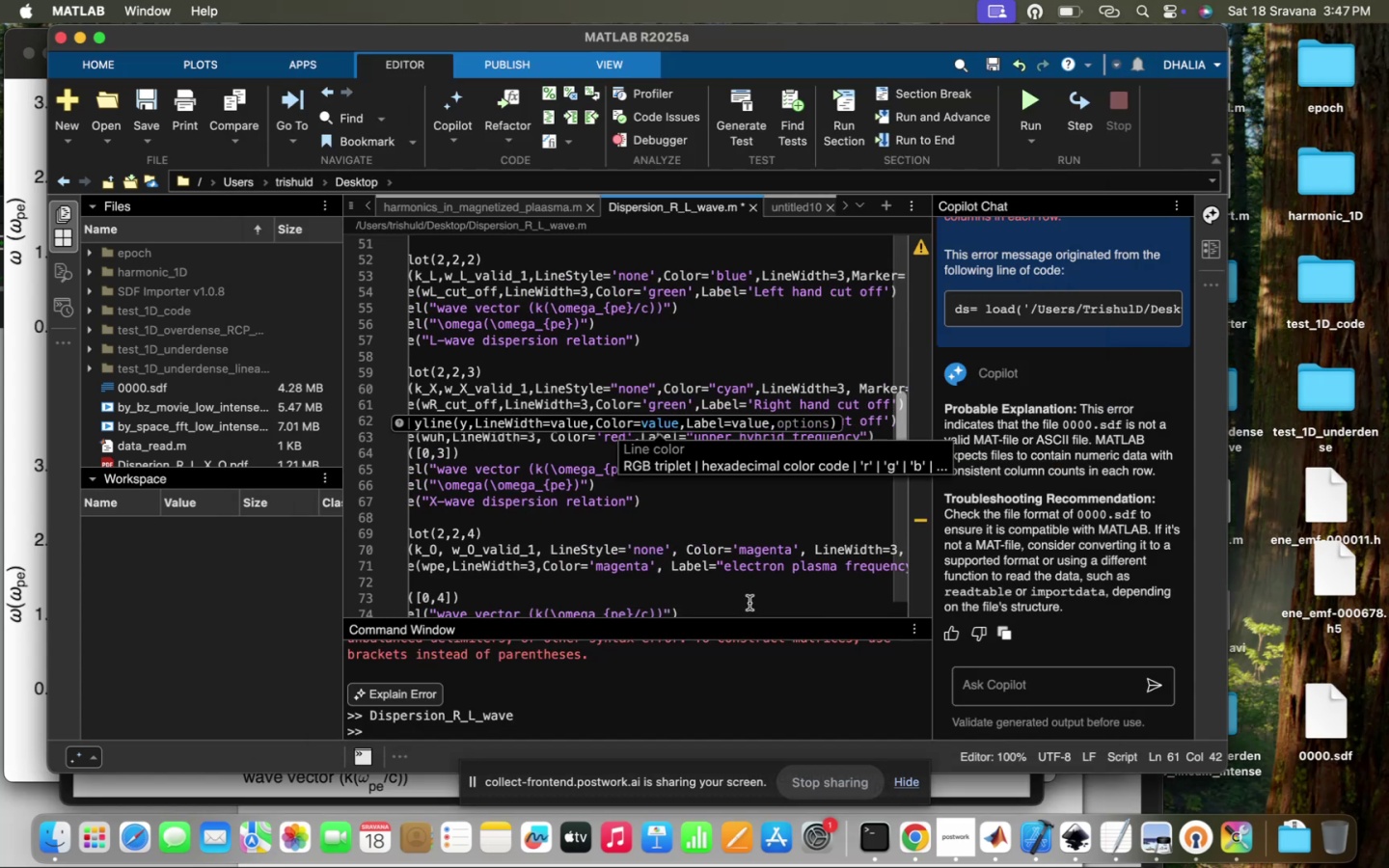 
scroll: coordinate [749, 358], scroll_direction: up, amount: 29.0
 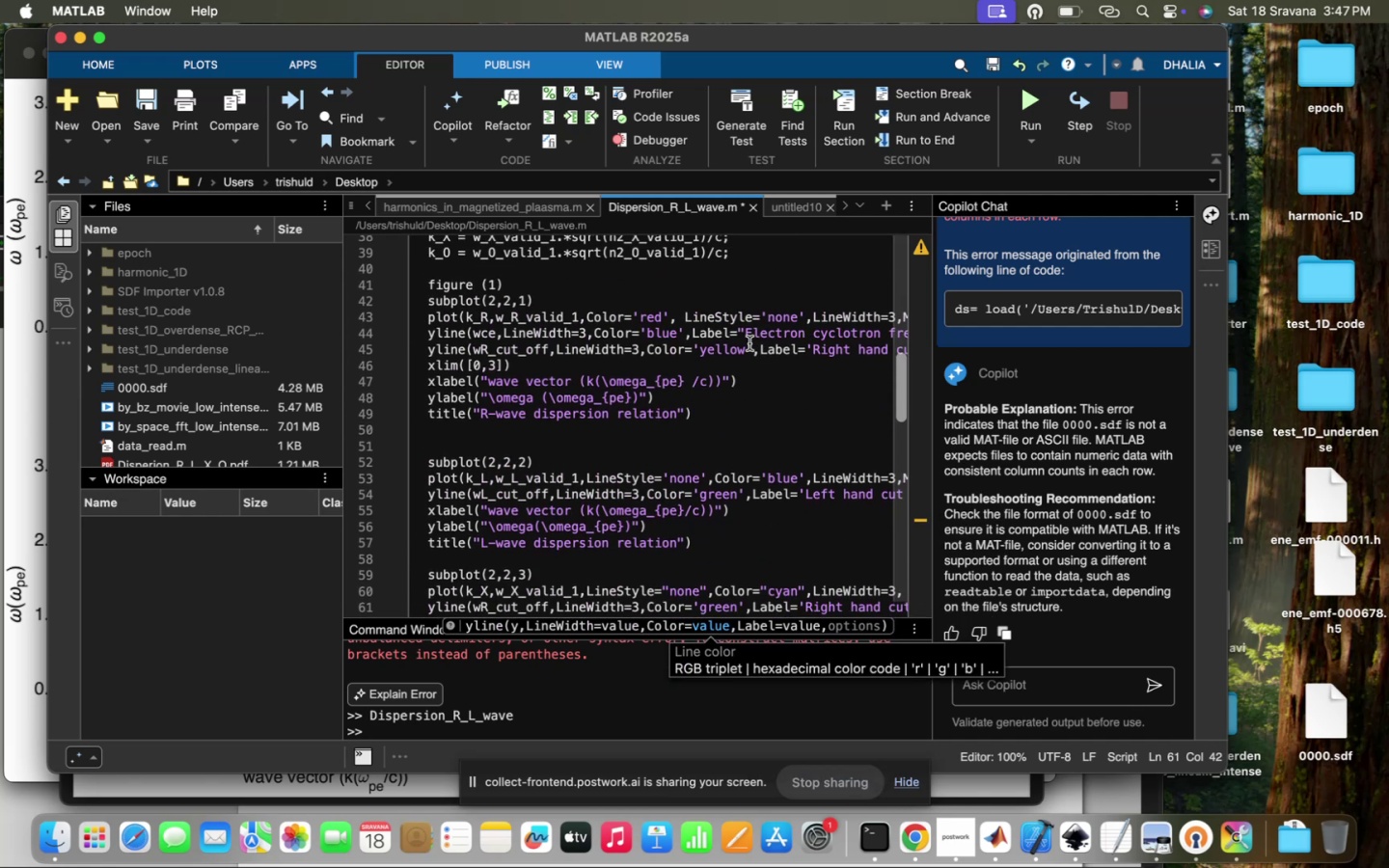 
left_click_drag(start_coordinate=[745, 345], to_coordinate=[701, 346])
 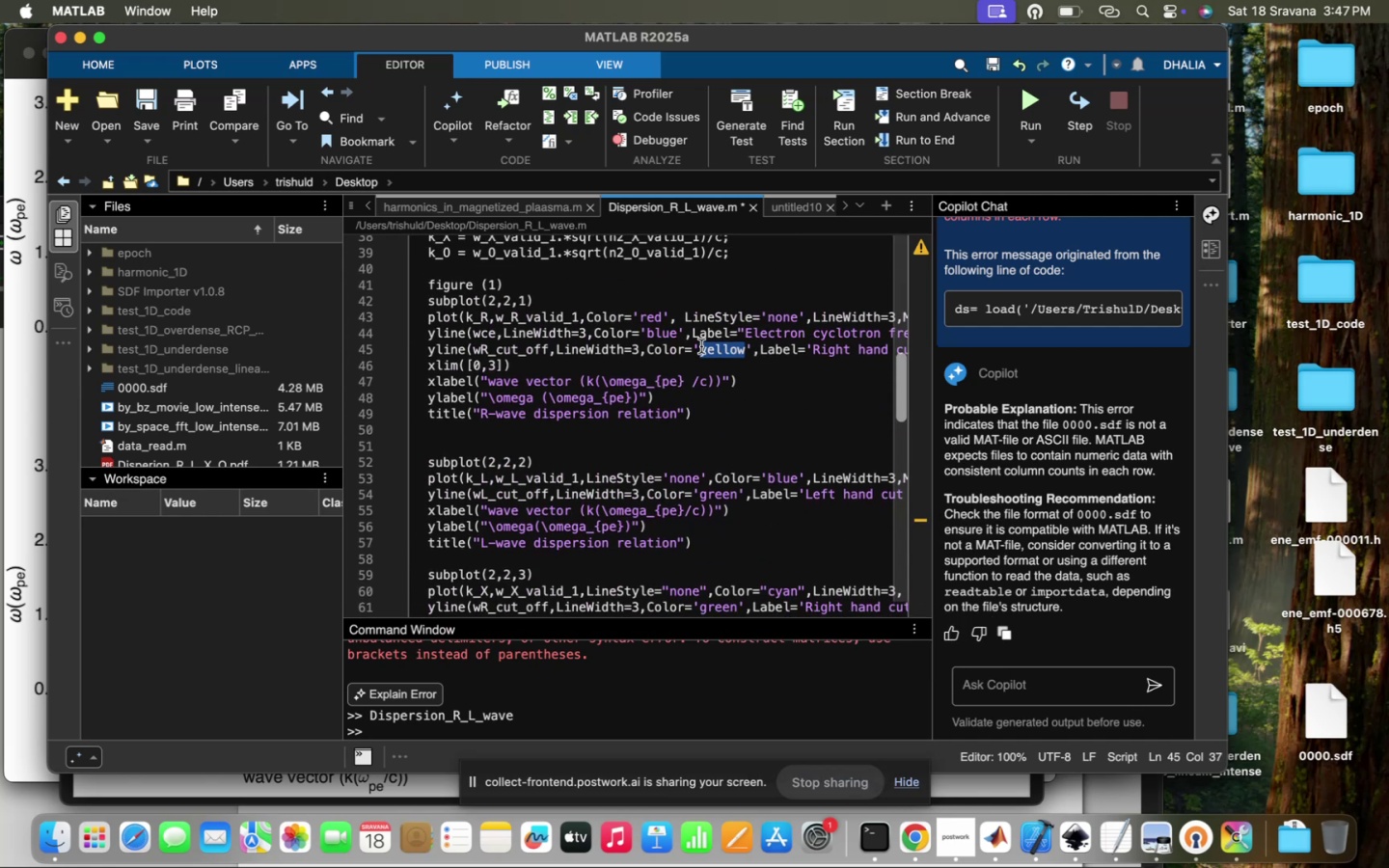 
type(green)
 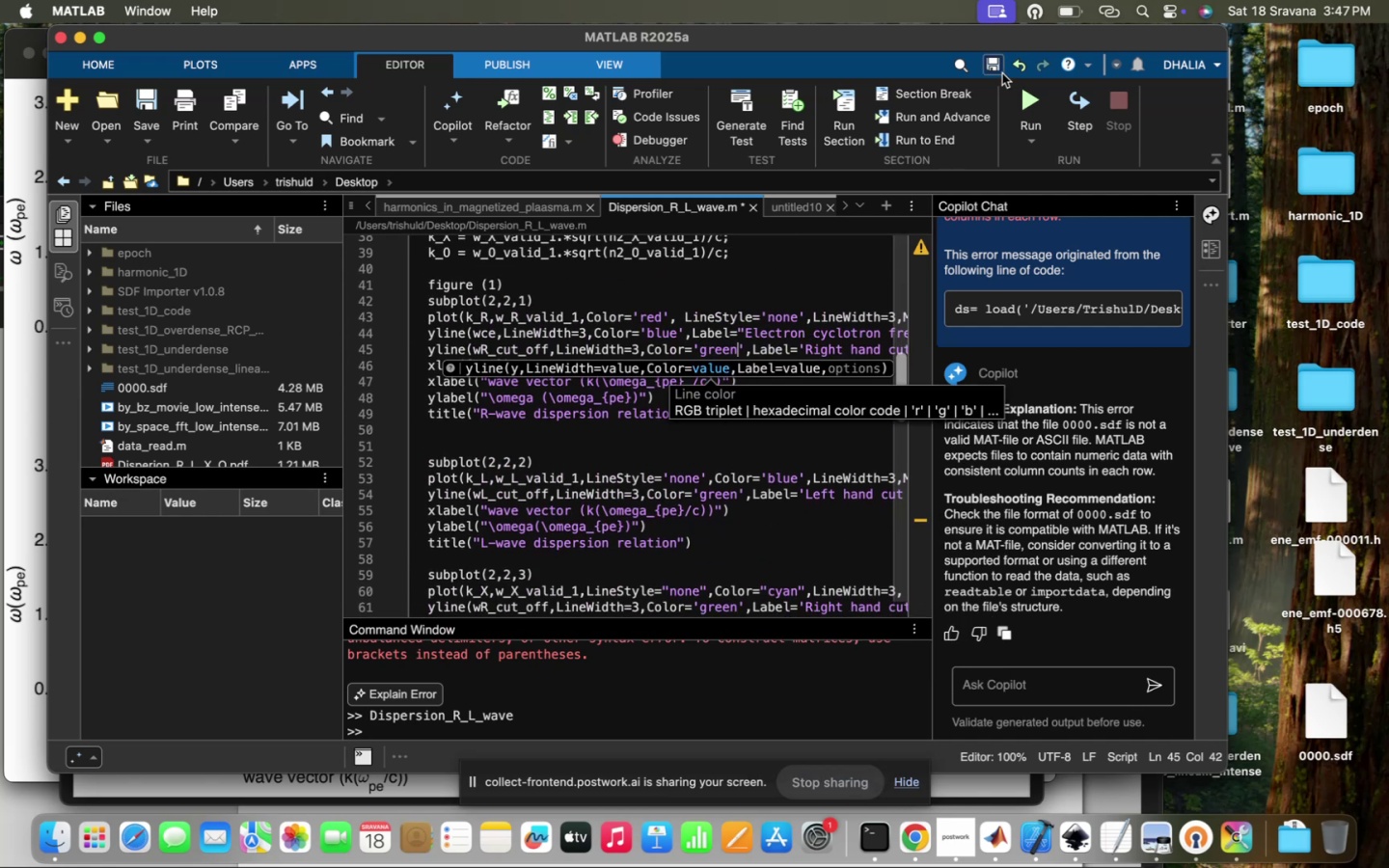 
left_click([1029, 91])
 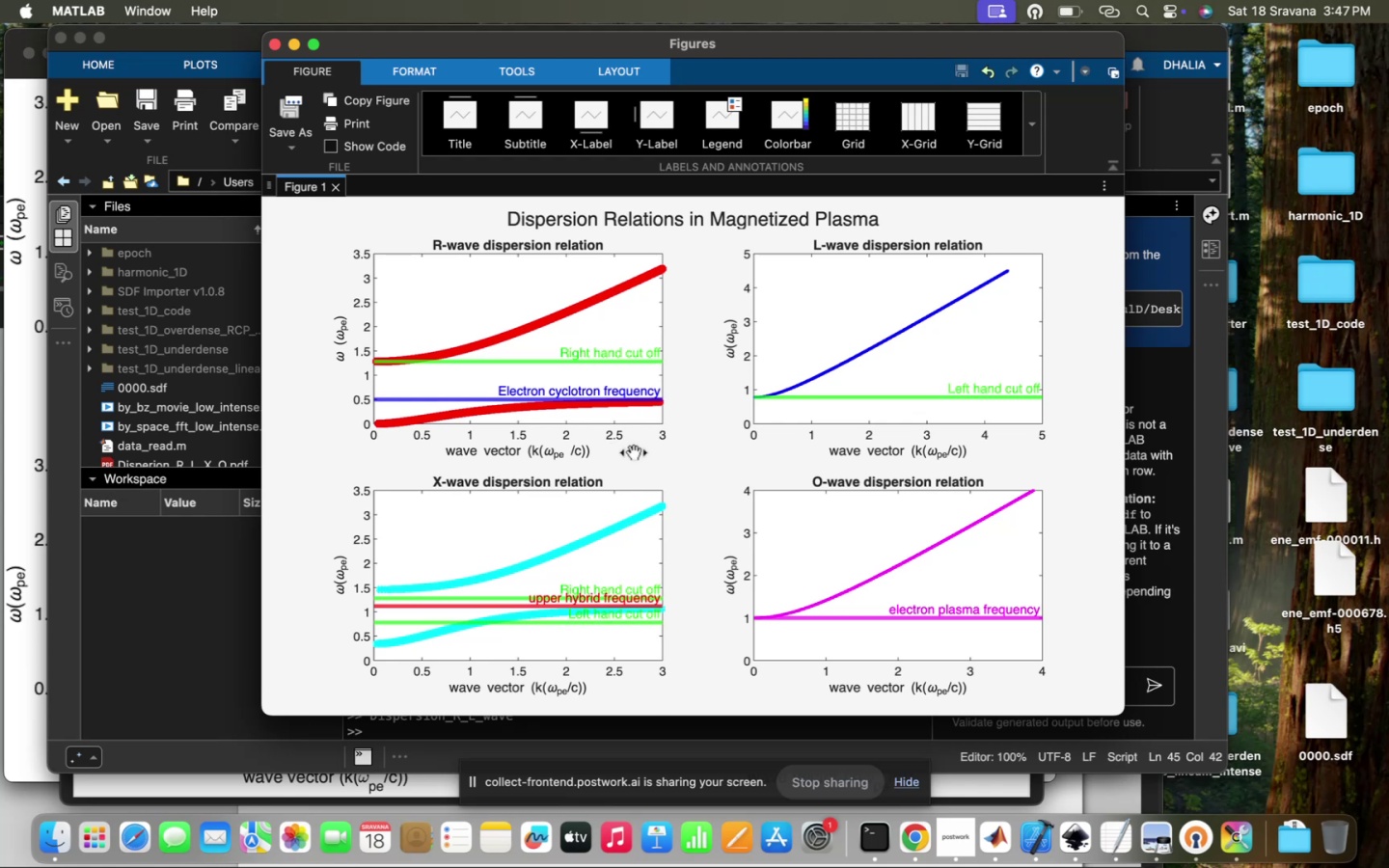 
left_click_drag(start_coordinate=[636, 558], to_coordinate=[639, 563])
 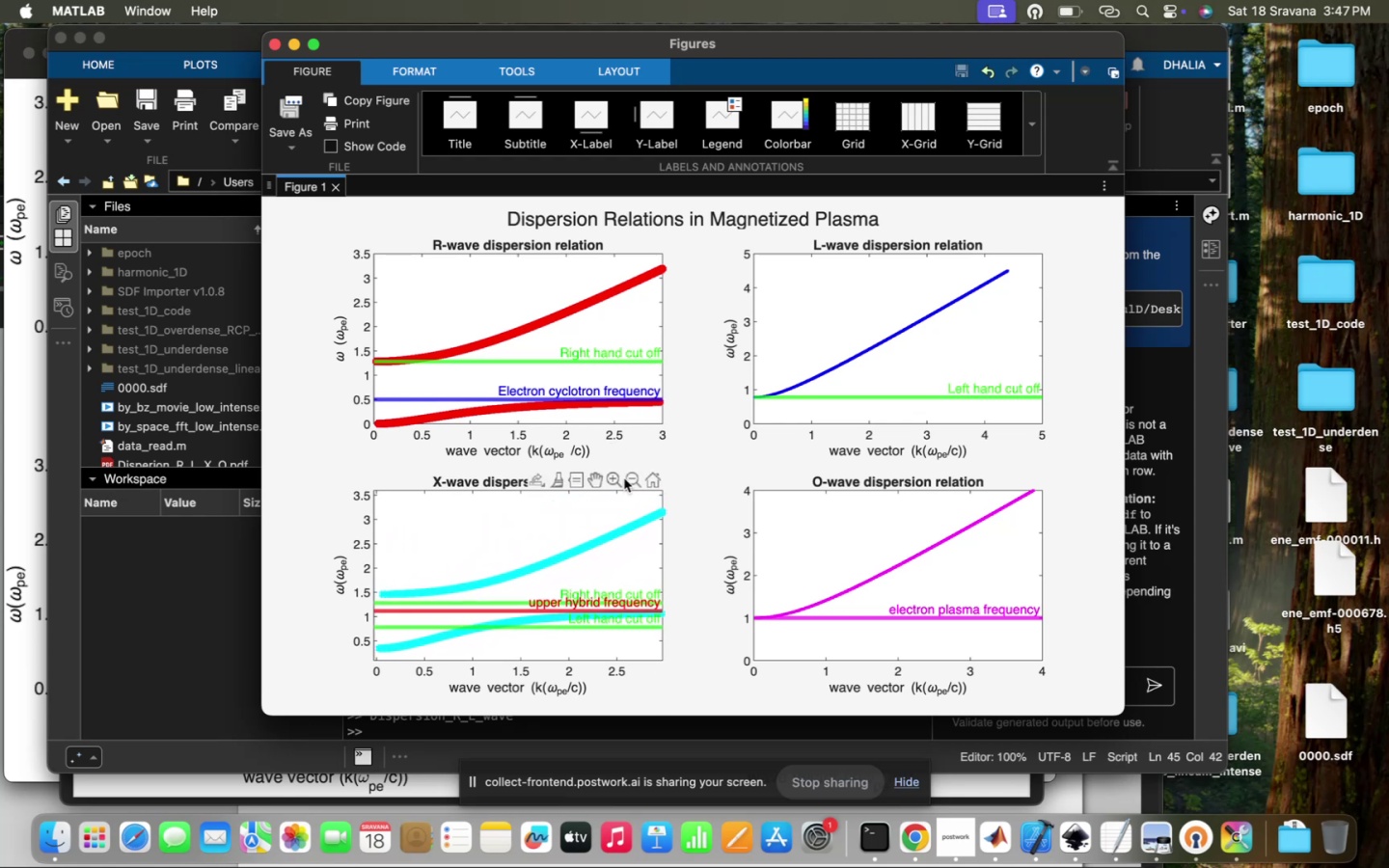 
left_click([613, 477])
 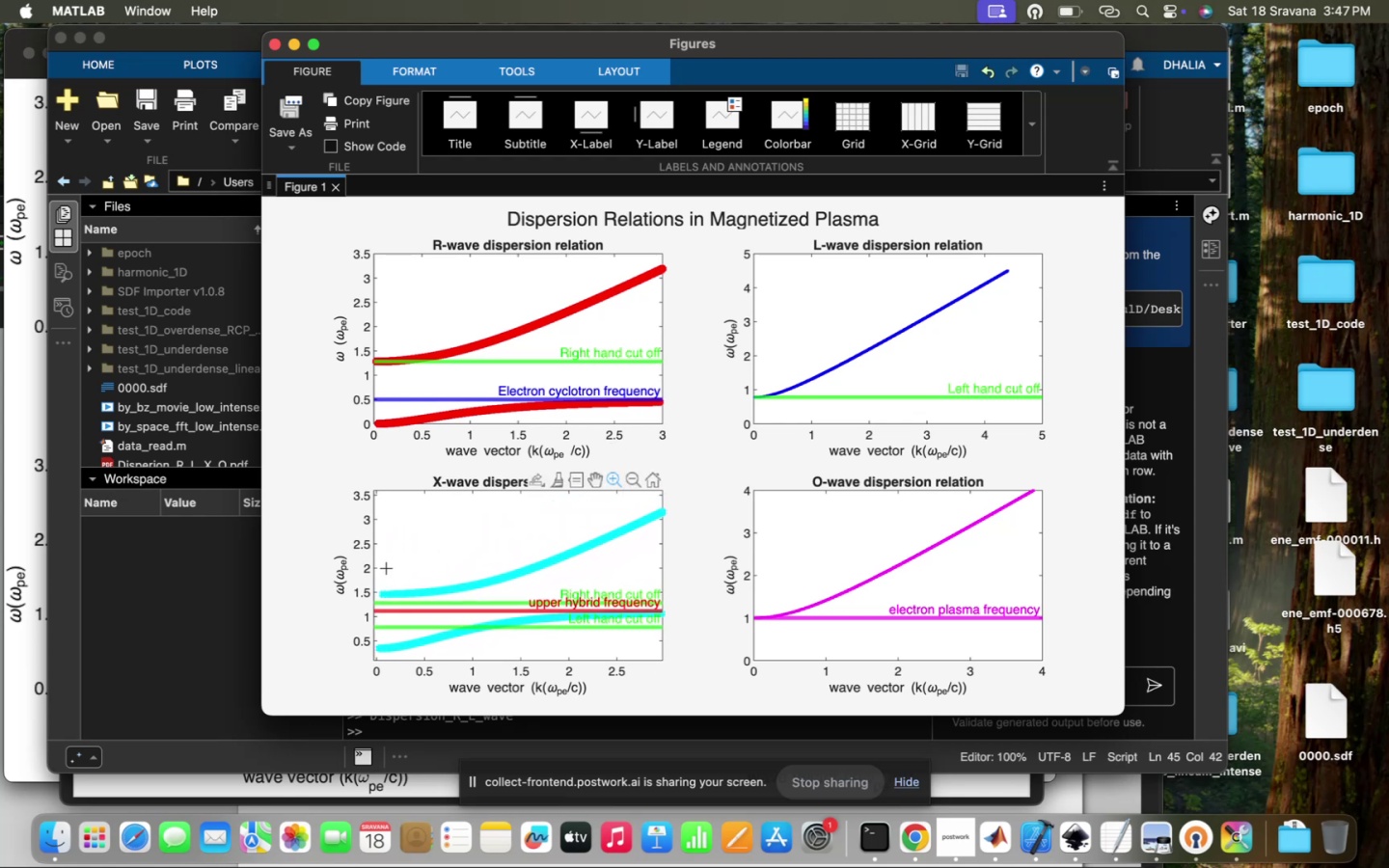 
left_click_drag(start_coordinate=[363, 570], to_coordinate=[386, 583])
 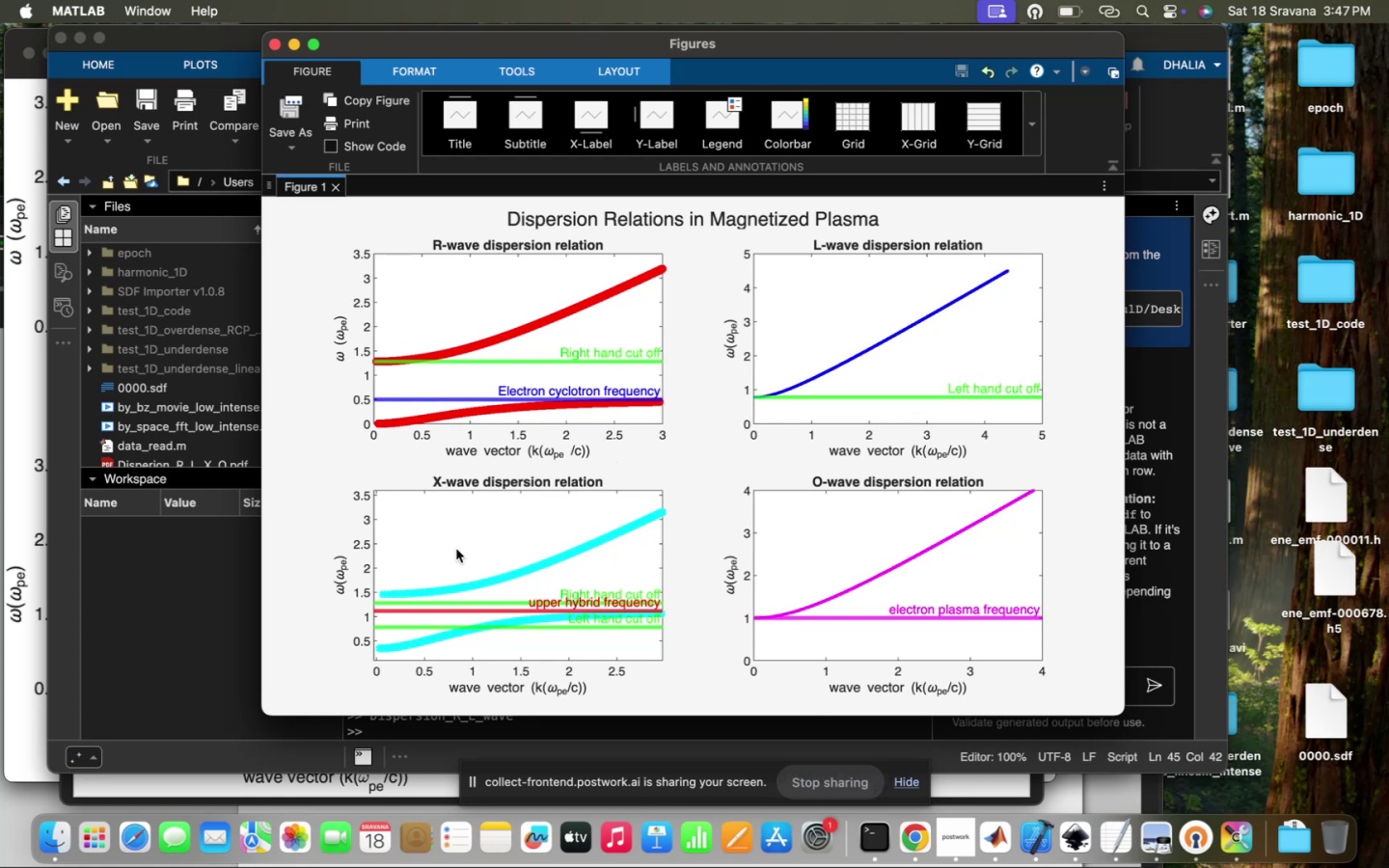 
mouse_move([608, 509])
 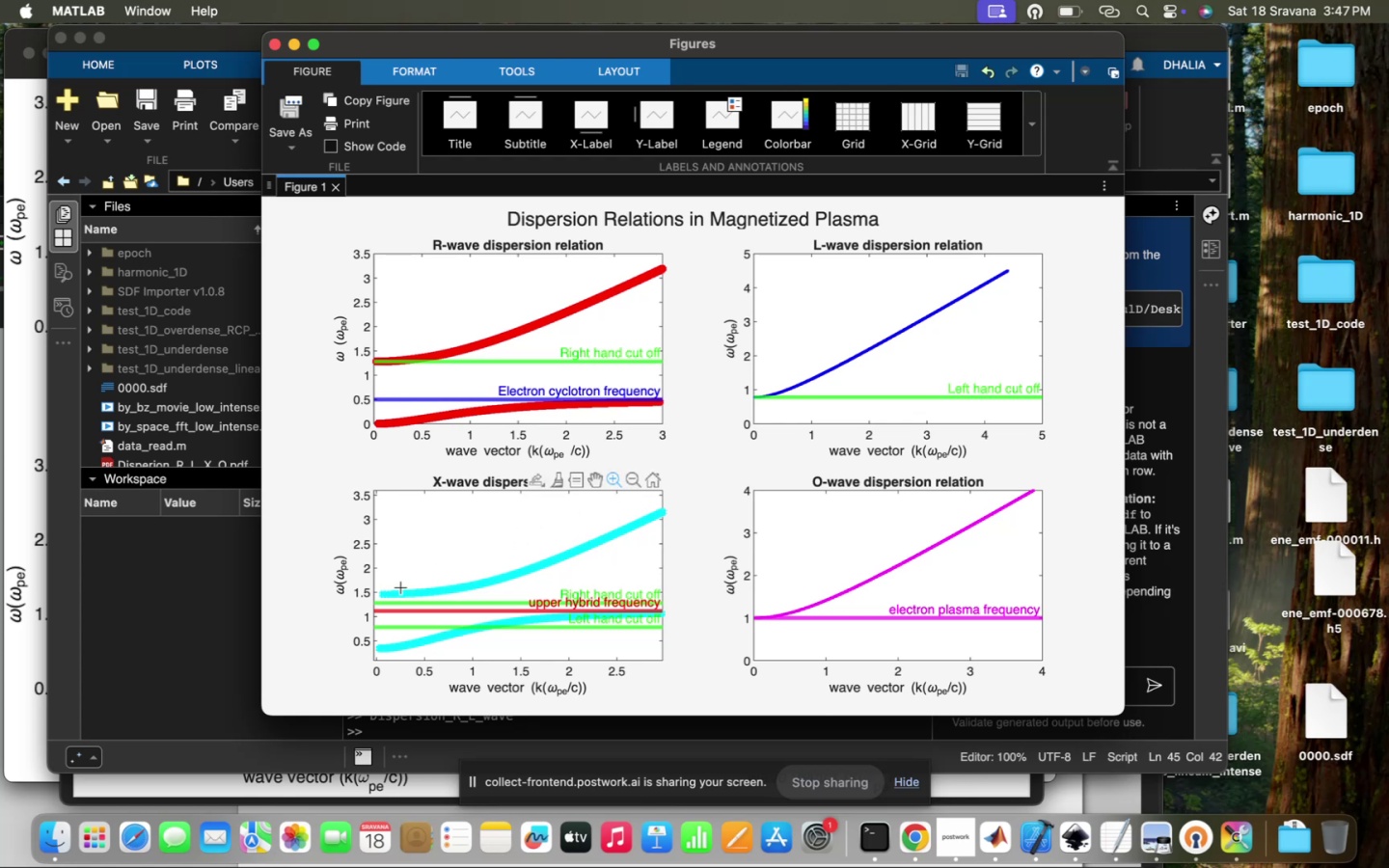 
left_click_drag(start_coordinate=[388, 583], to_coordinate=[654, 632])
 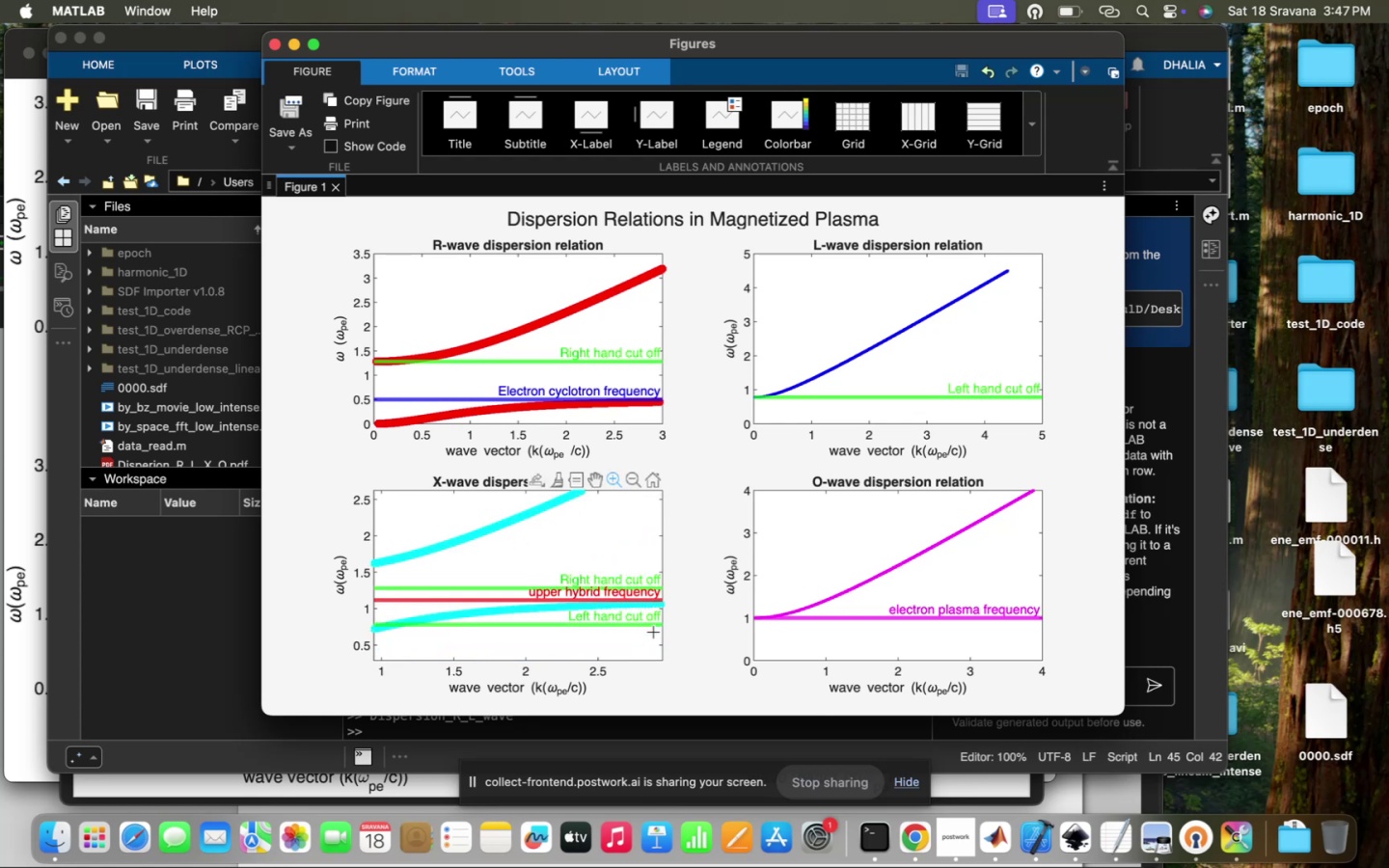 
scroll: coordinate [556, 623], scroll_direction: down, amount: 266.0
 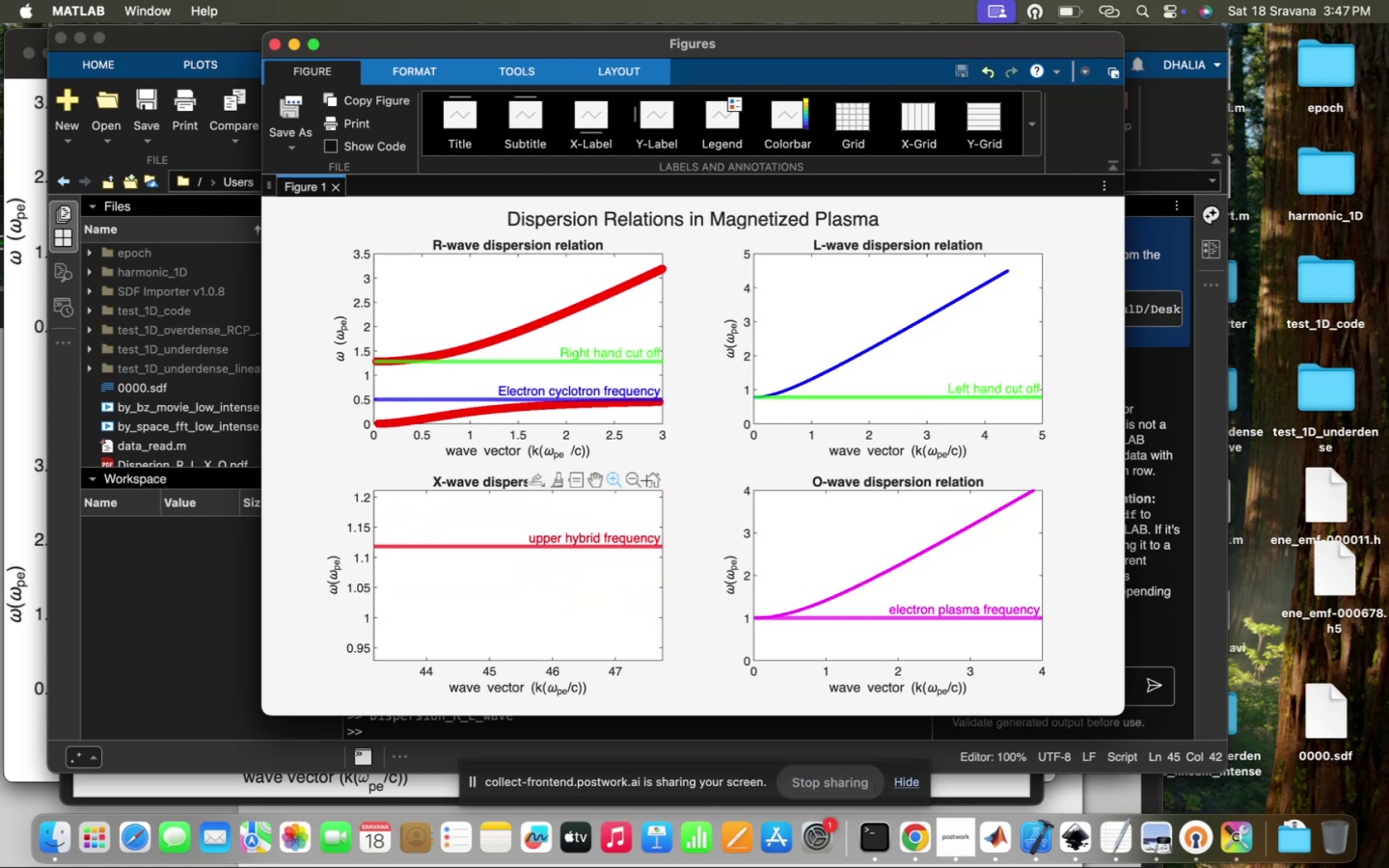 
left_click([648, 480])
 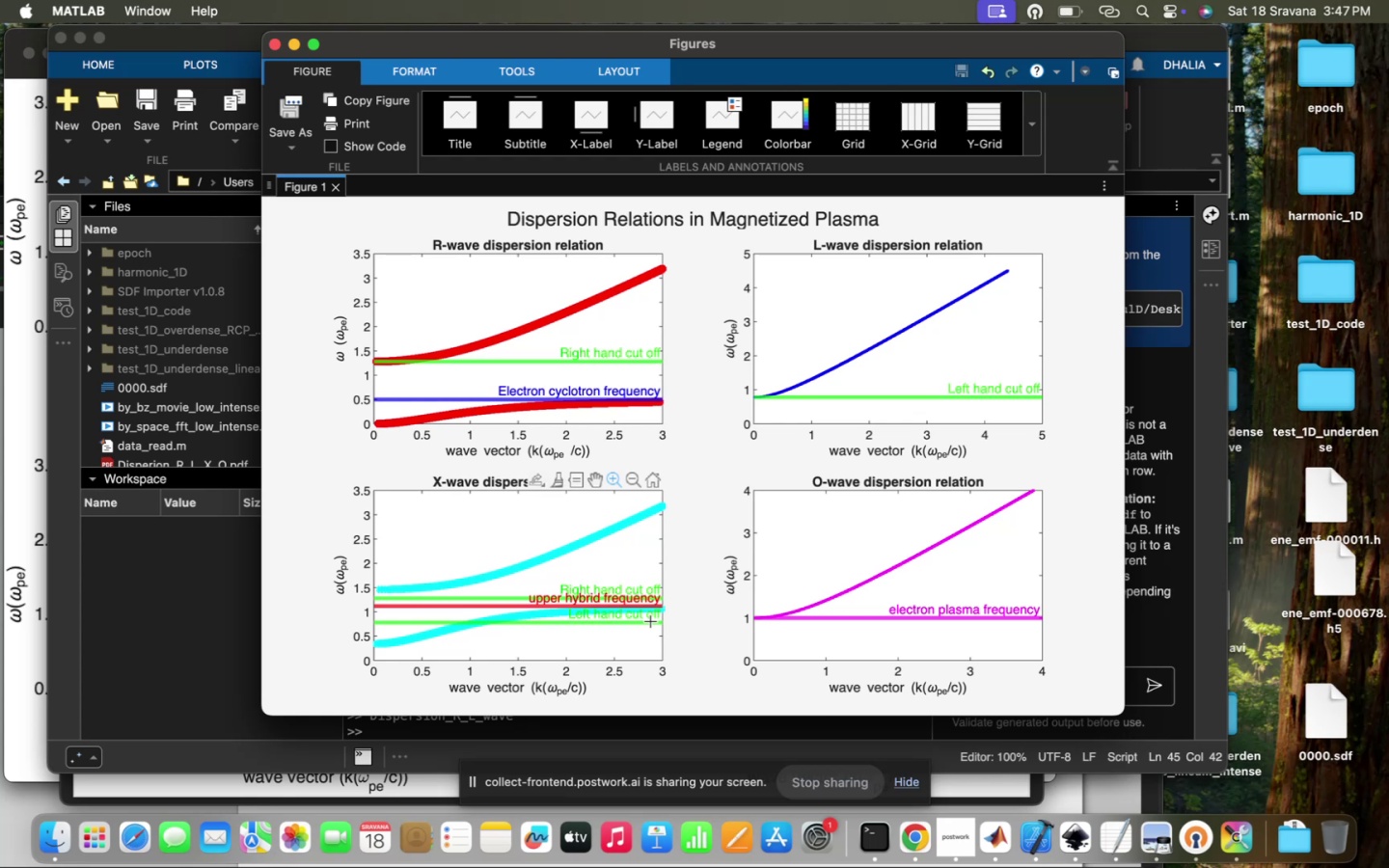 
wait(12.95)
 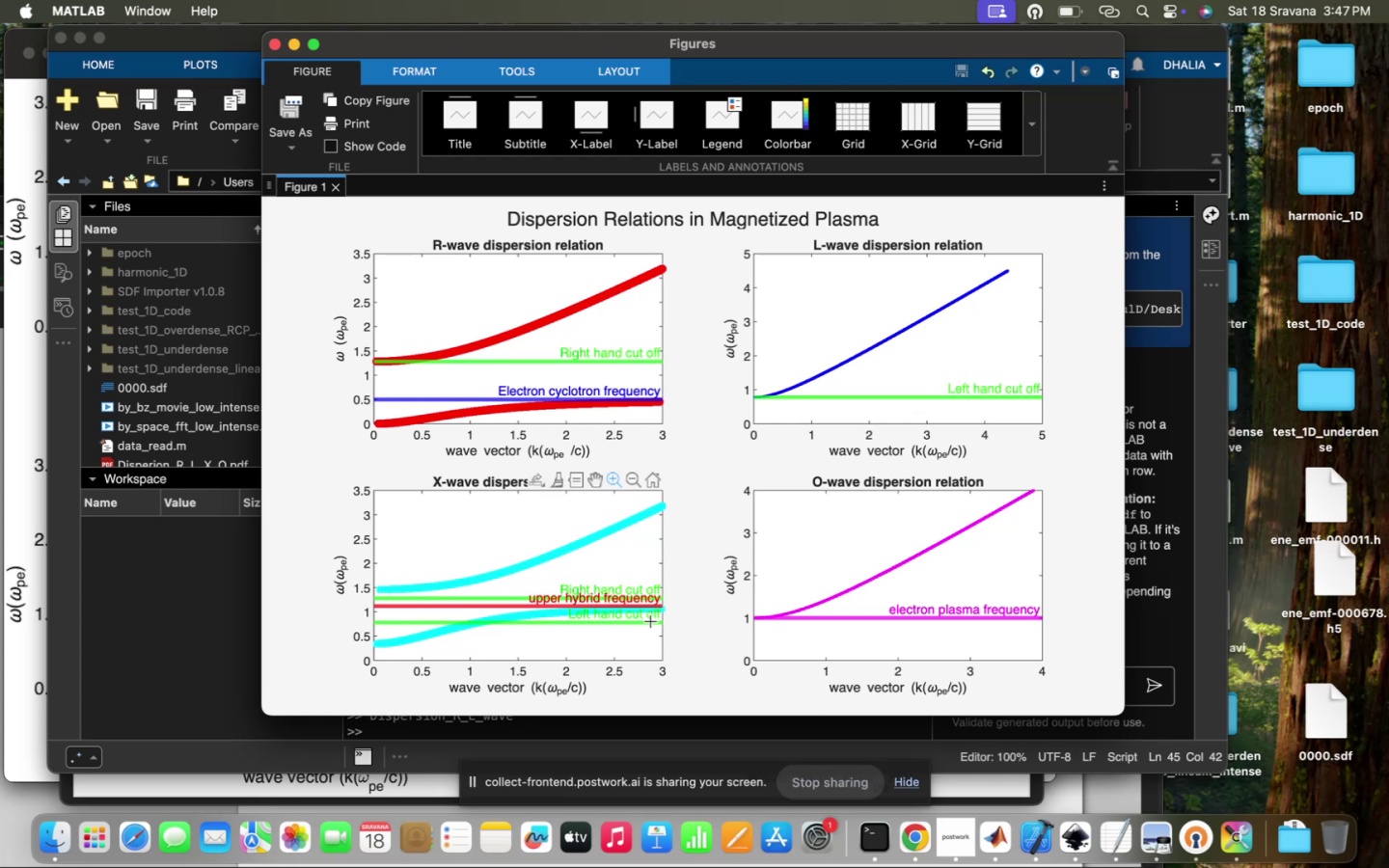 
left_click([189, 656])
 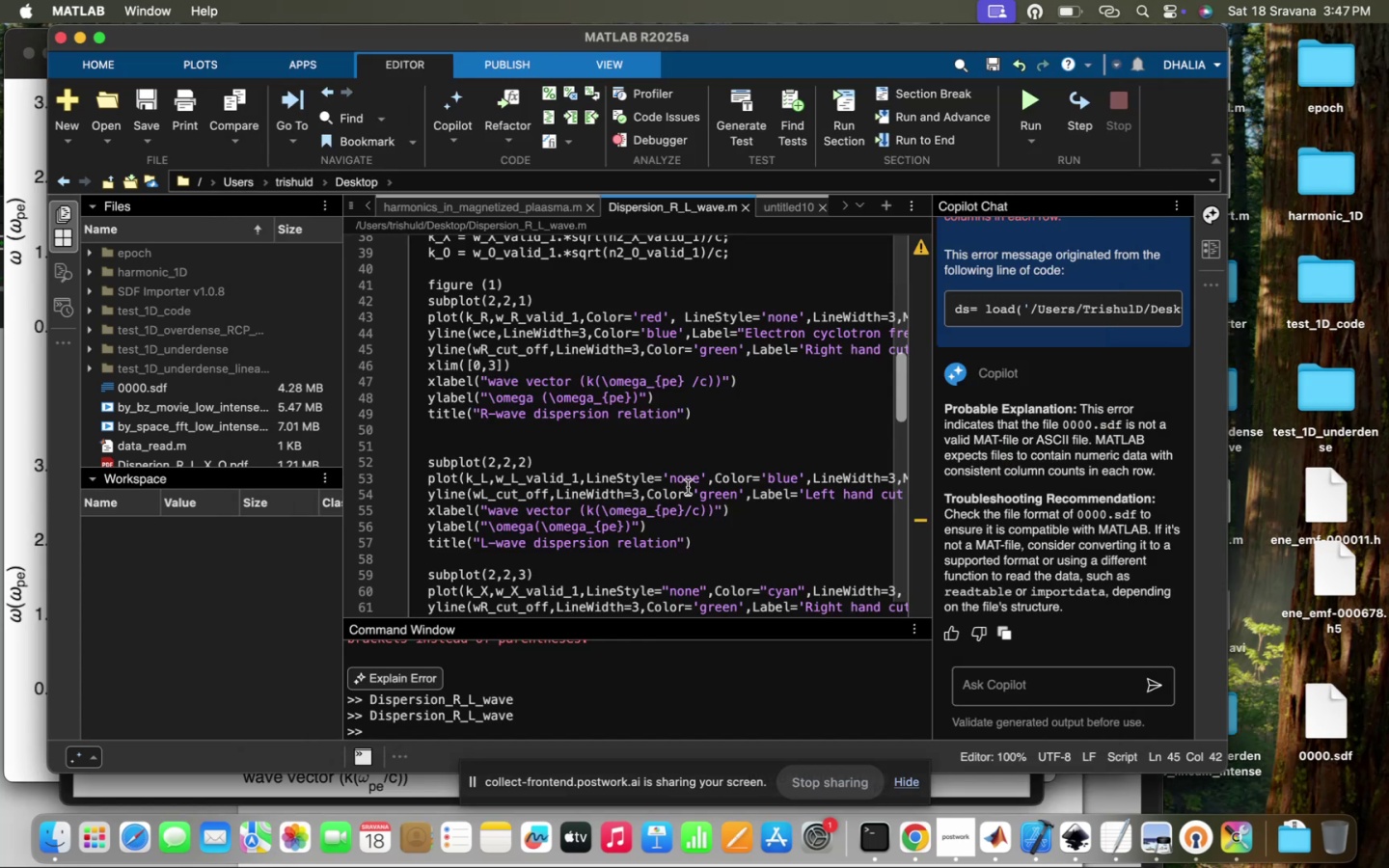 
scroll: coordinate [688, 487], scroll_direction: down, amount: 53.0
 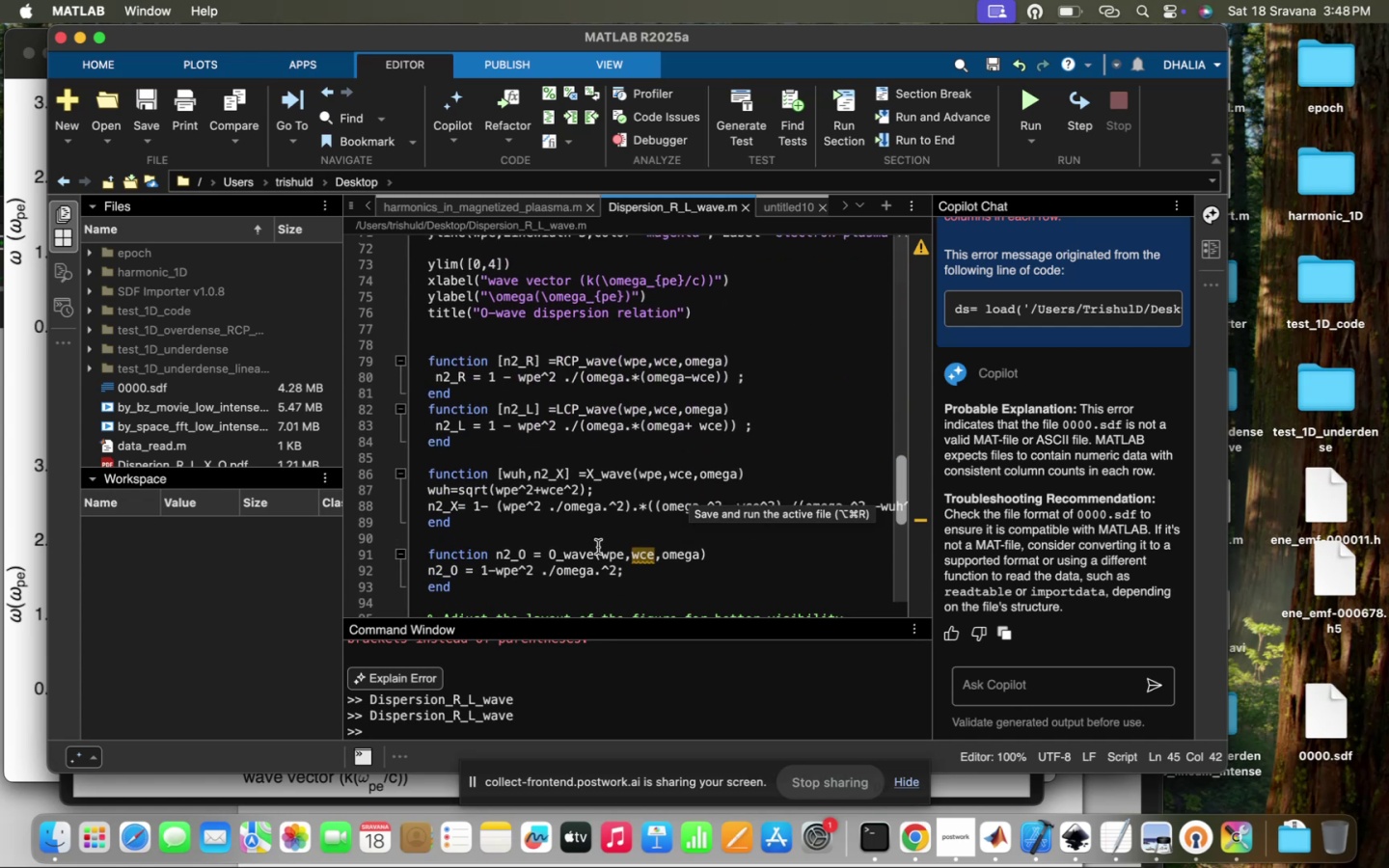 
left_click([593, 546])
 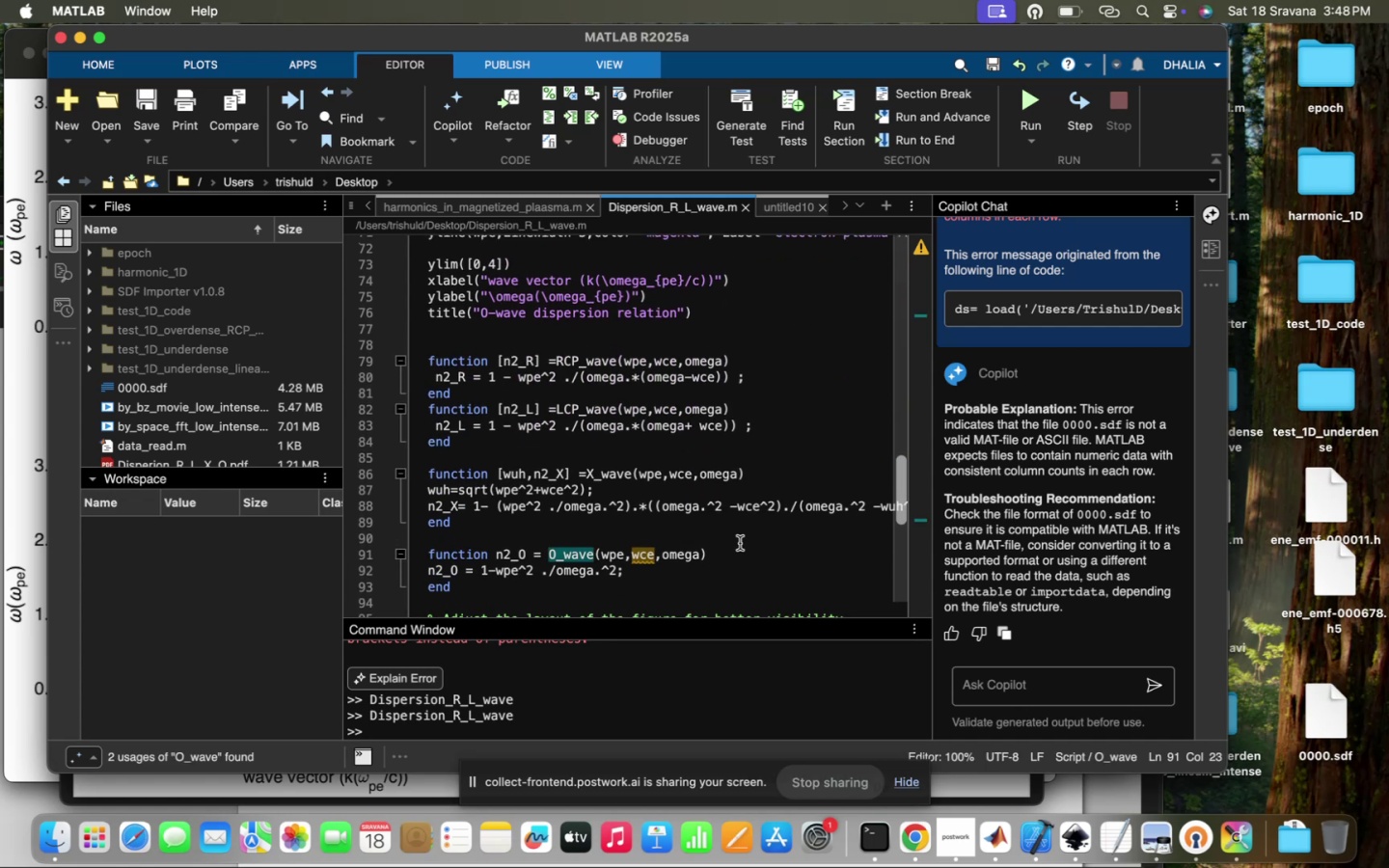 